 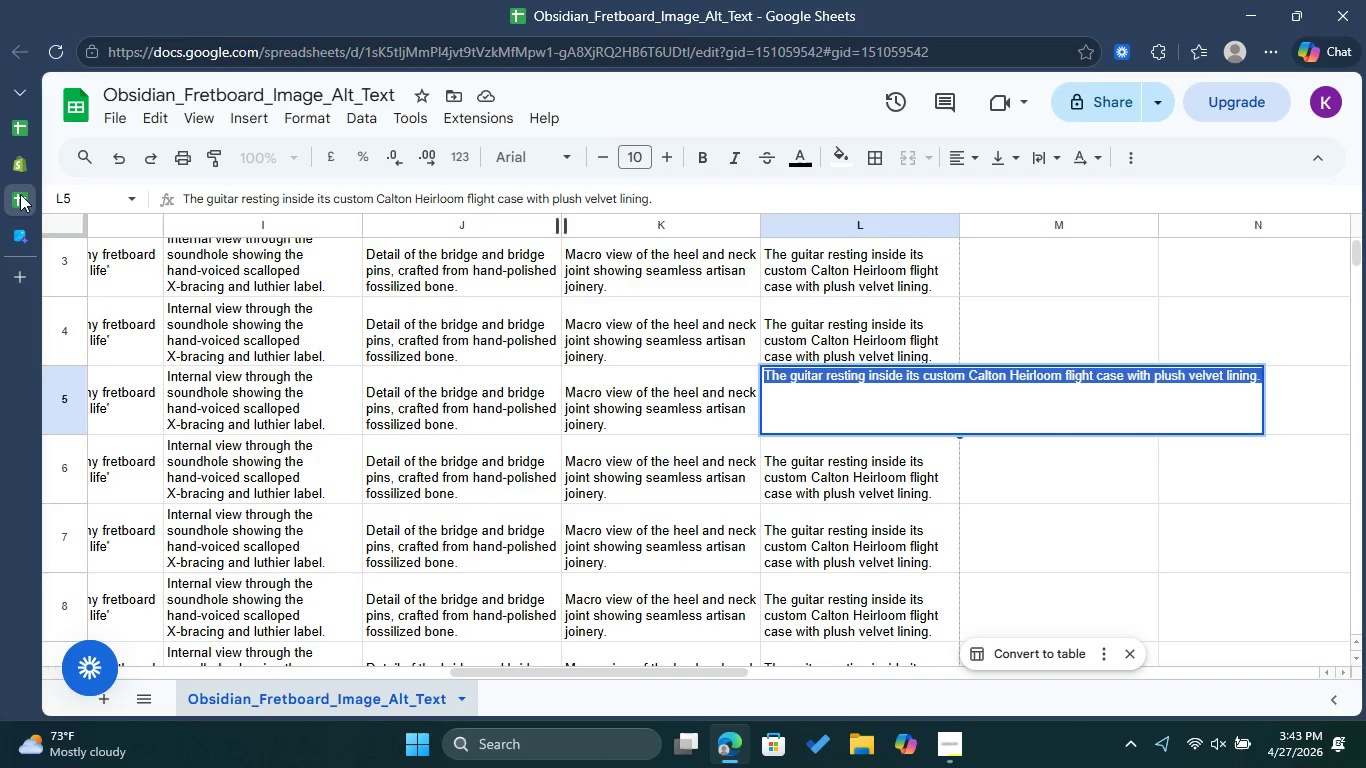 
left_click([723, 406])
 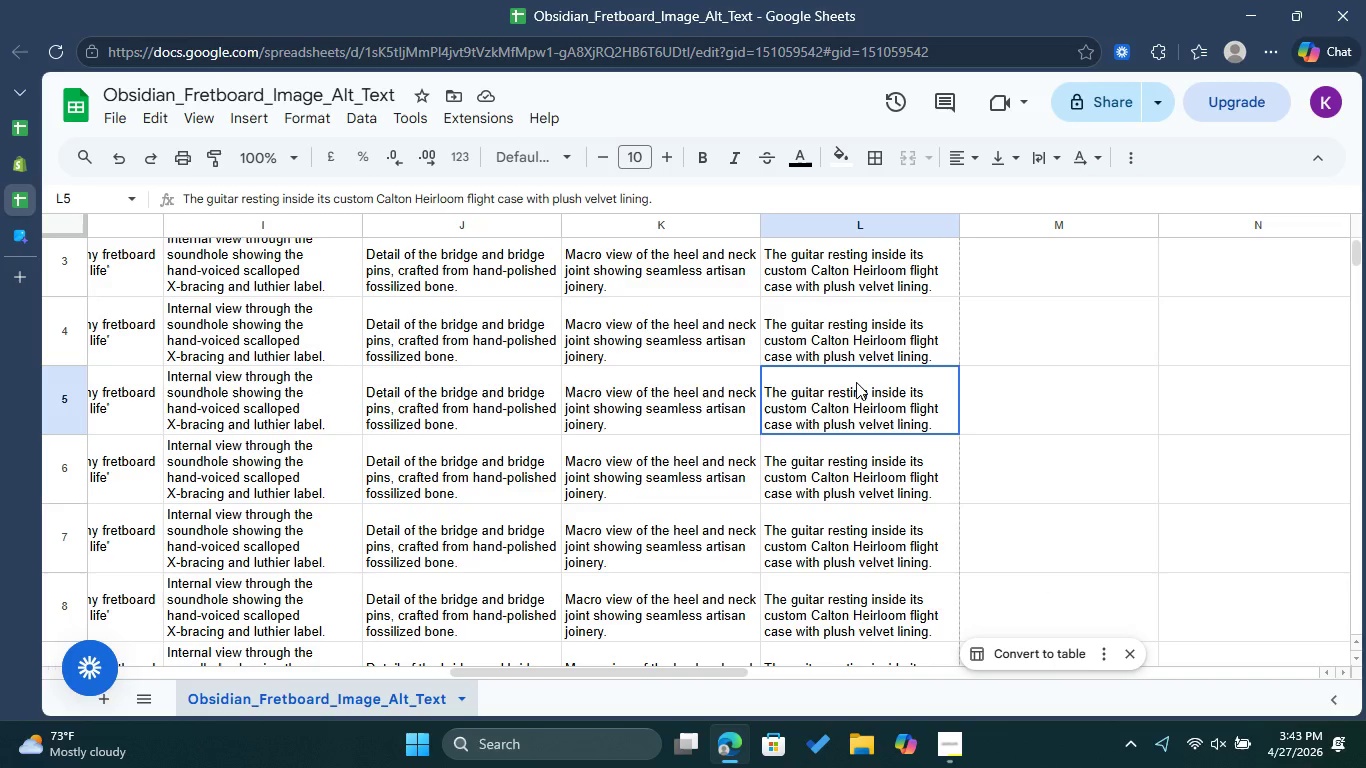 
left_click_drag(start_coordinate=[851, 382], to_coordinate=[857, 382])
 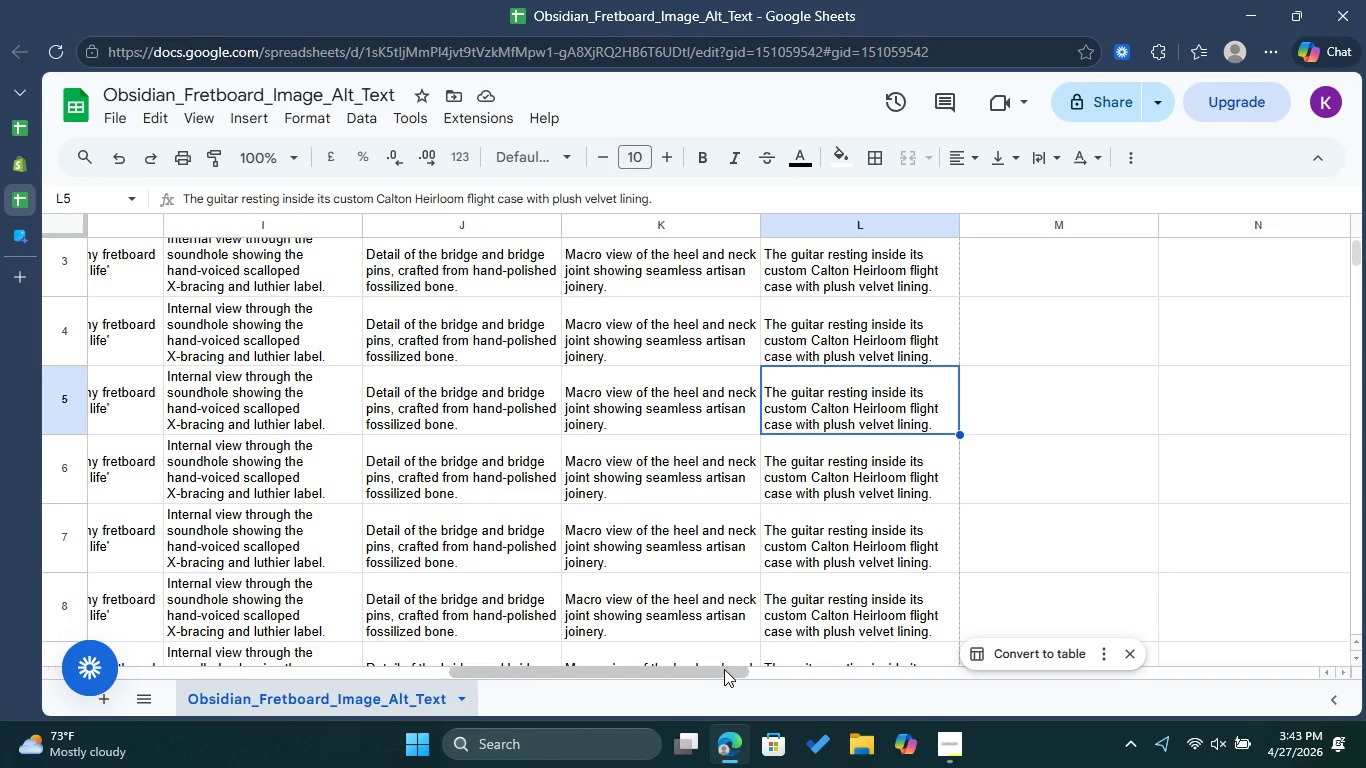 
left_click_drag(start_coordinate=[724, 669], to_coordinate=[294, 630])
 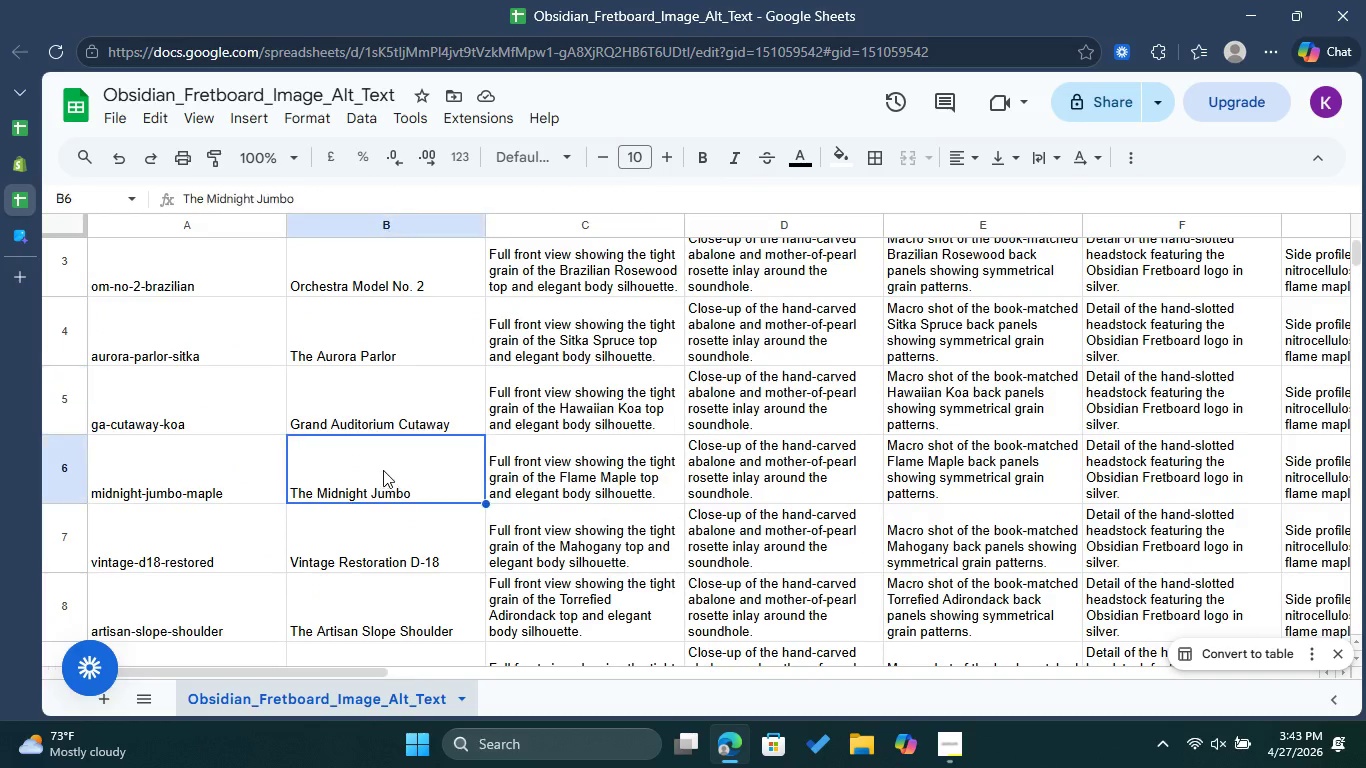 
double_click([383, 470])
 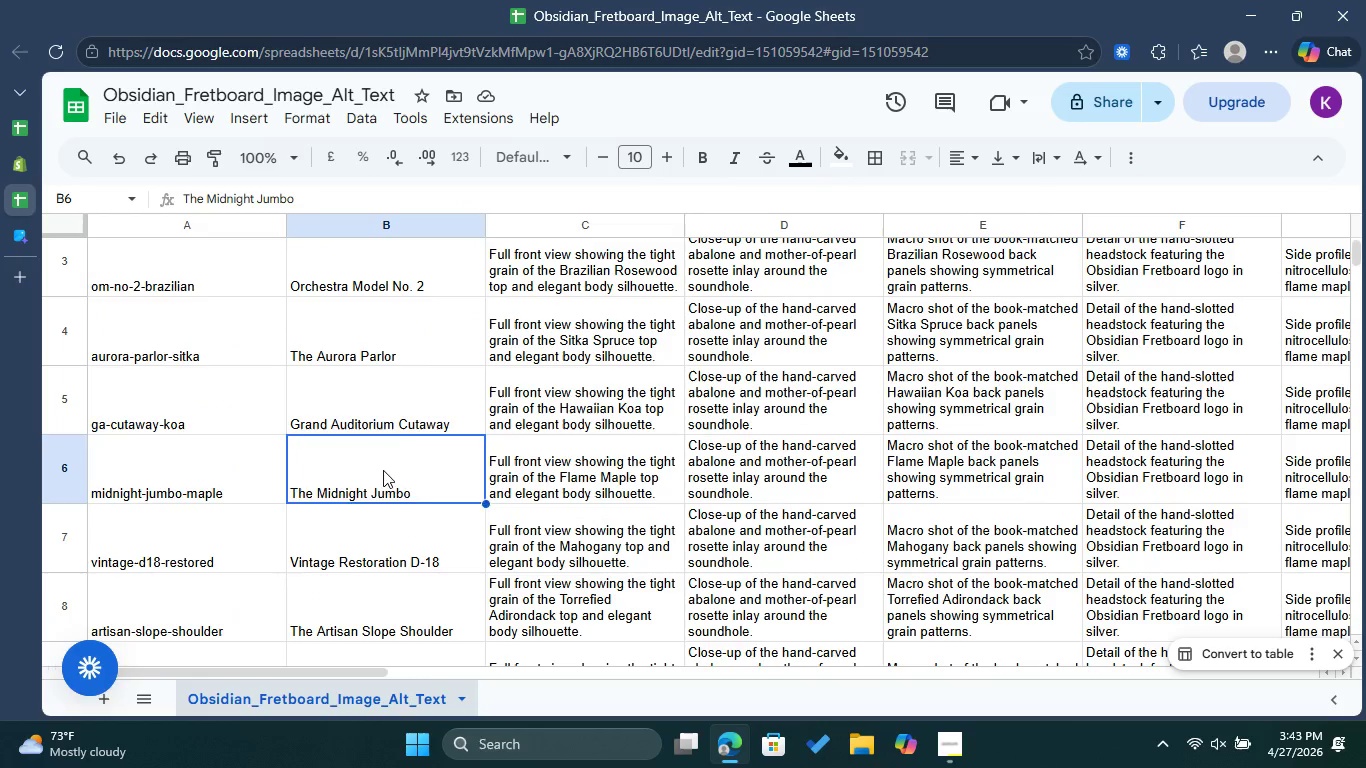 
left_click_drag(start_coordinate=[419, 447], to_coordinate=[293, 451])
 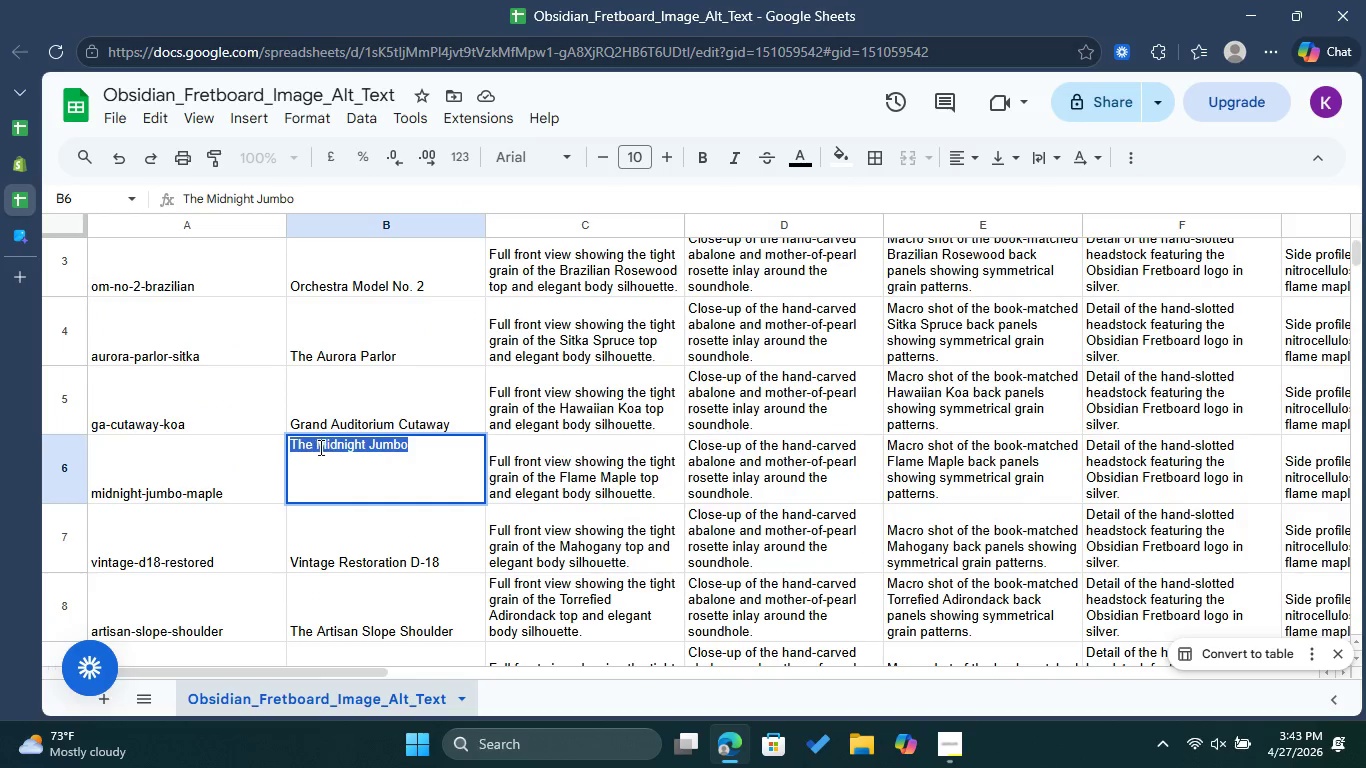 
right_click([319, 447])
 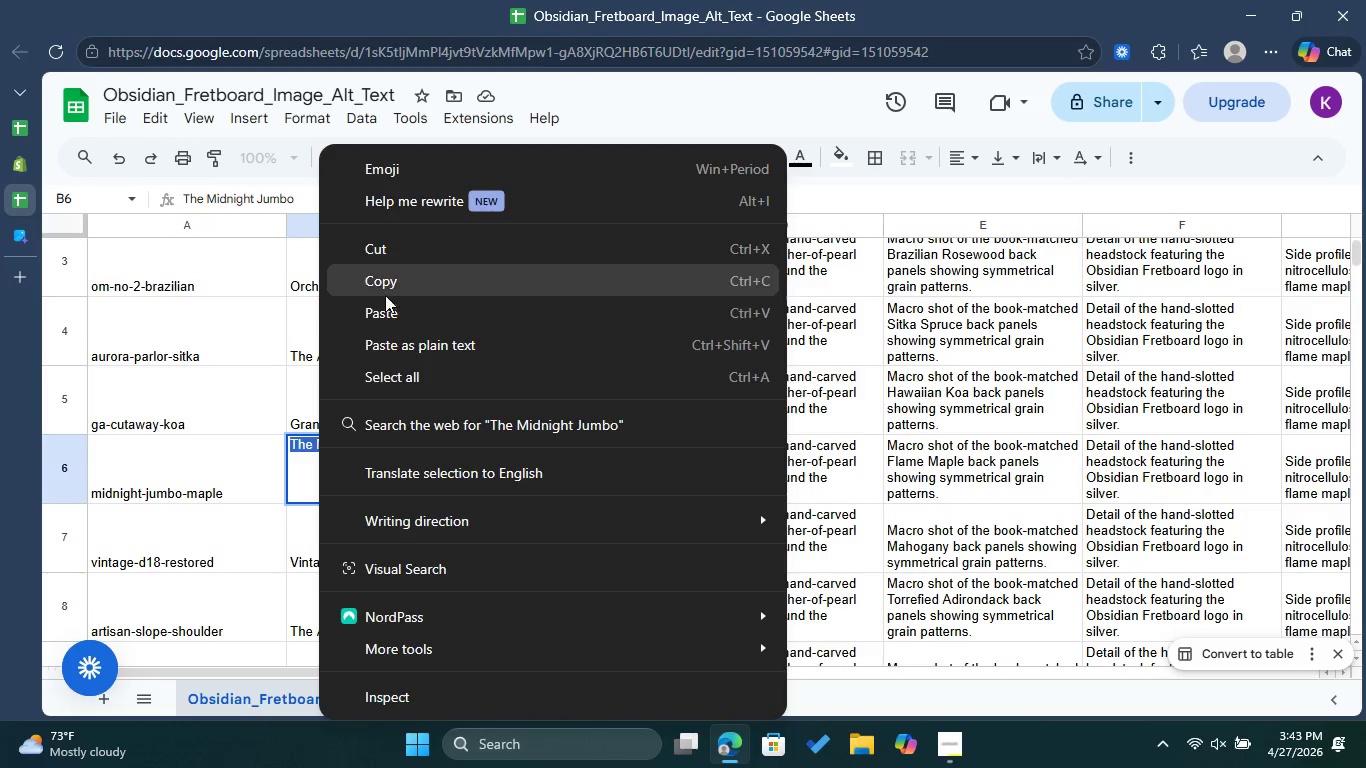 
left_click([385, 294])
 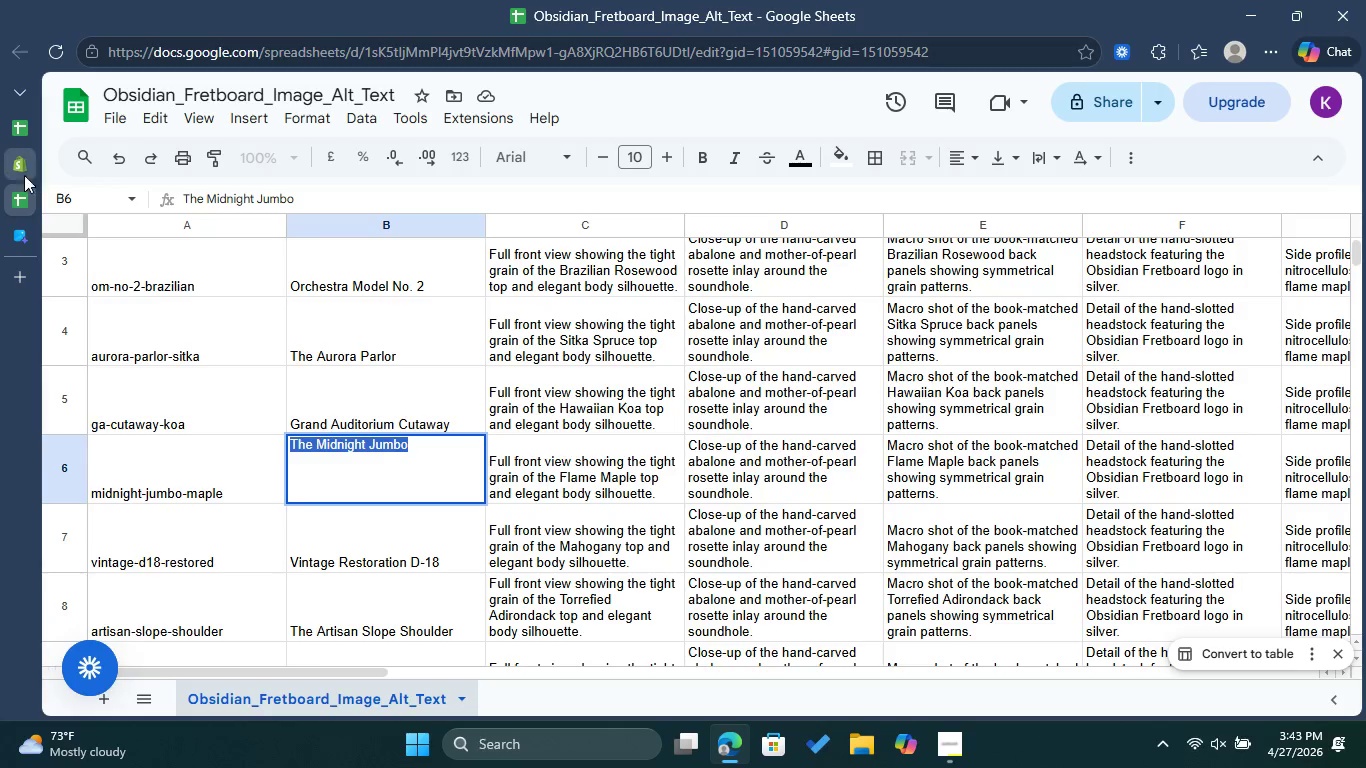 
left_click([16, 169])
 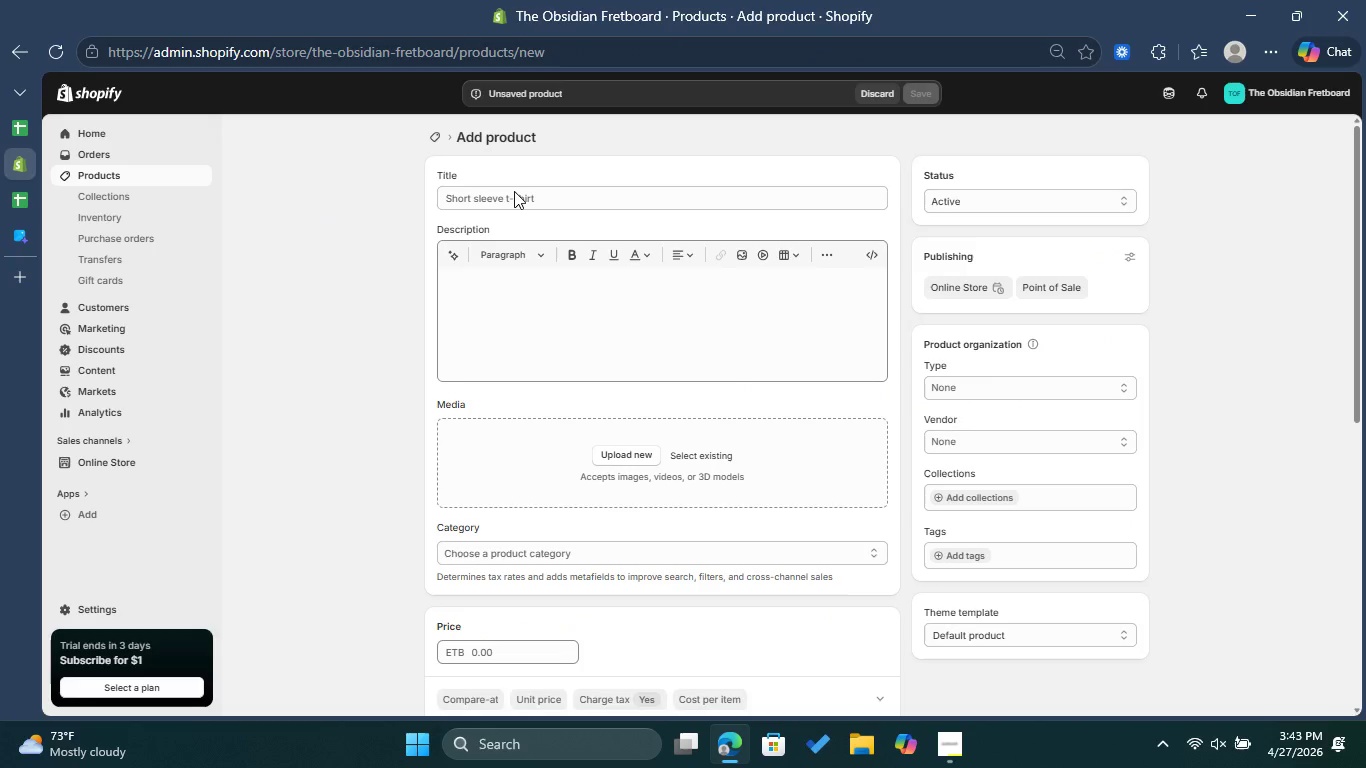 
left_click([515, 191])
 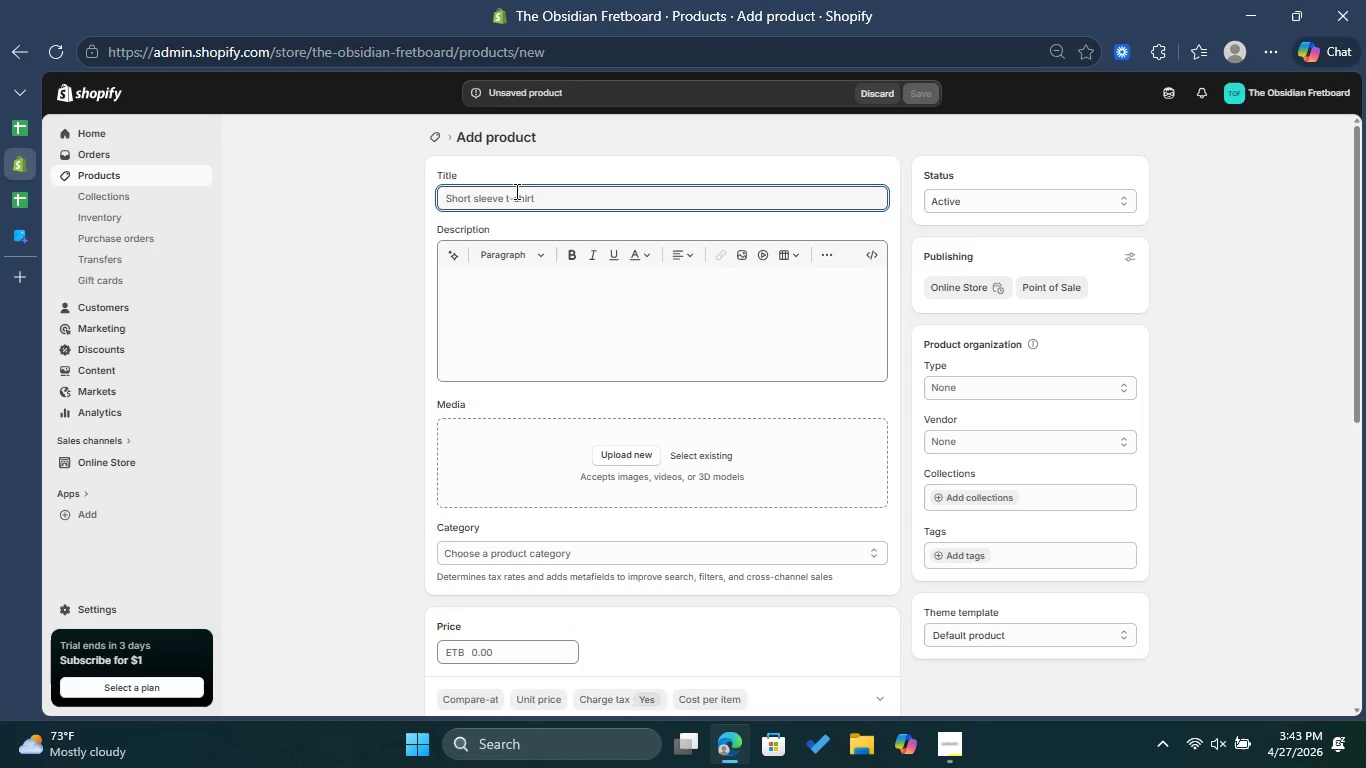 
key(Control+ControlLeft)
 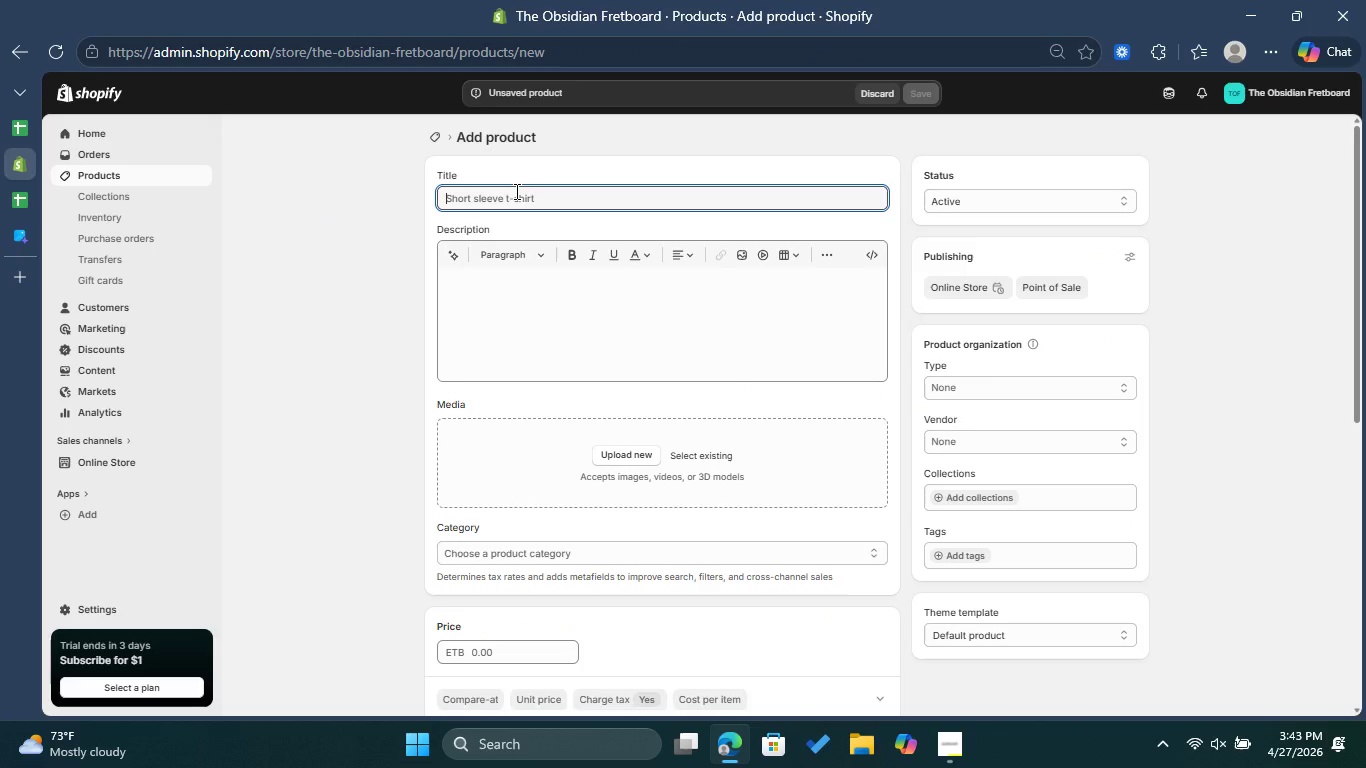 
key(Control+V)
 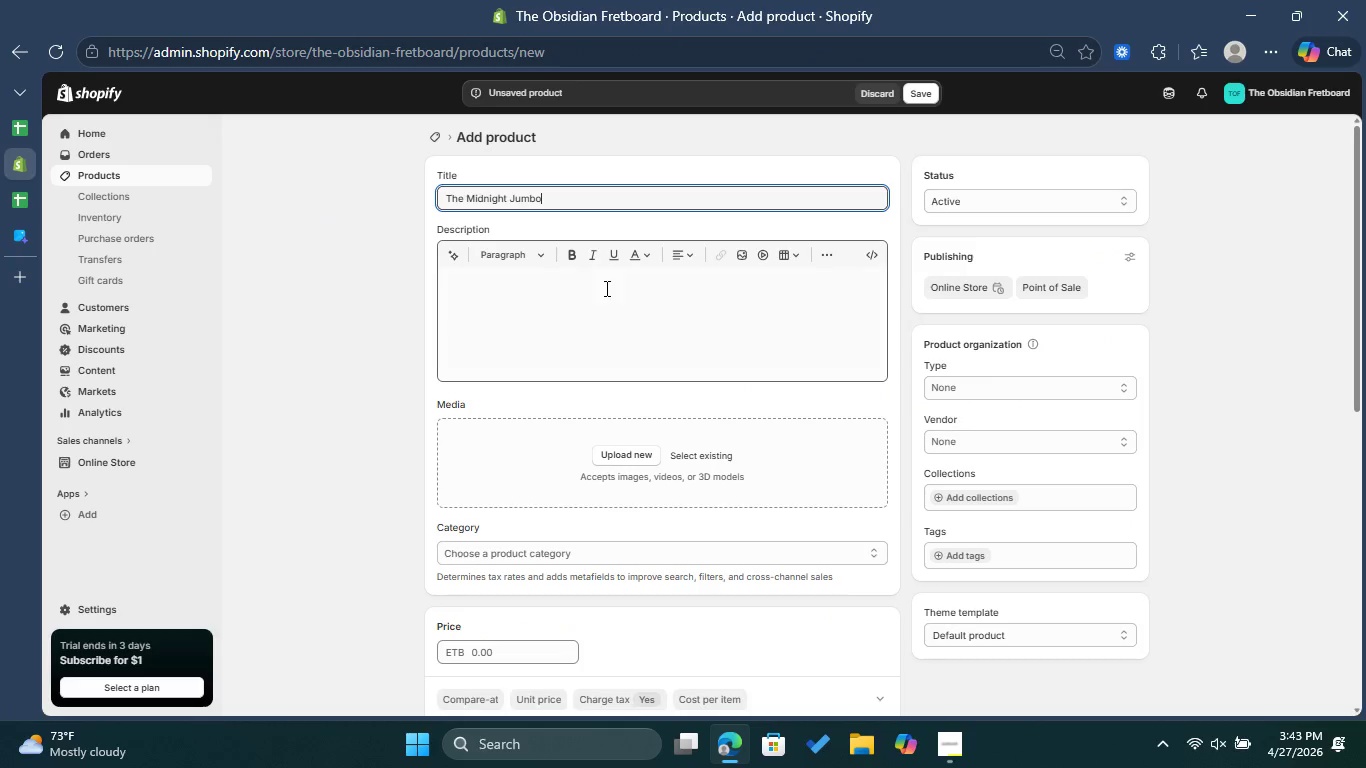 
scroll: coordinate [614, 286], scroll_direction: down, amount: 1.0
 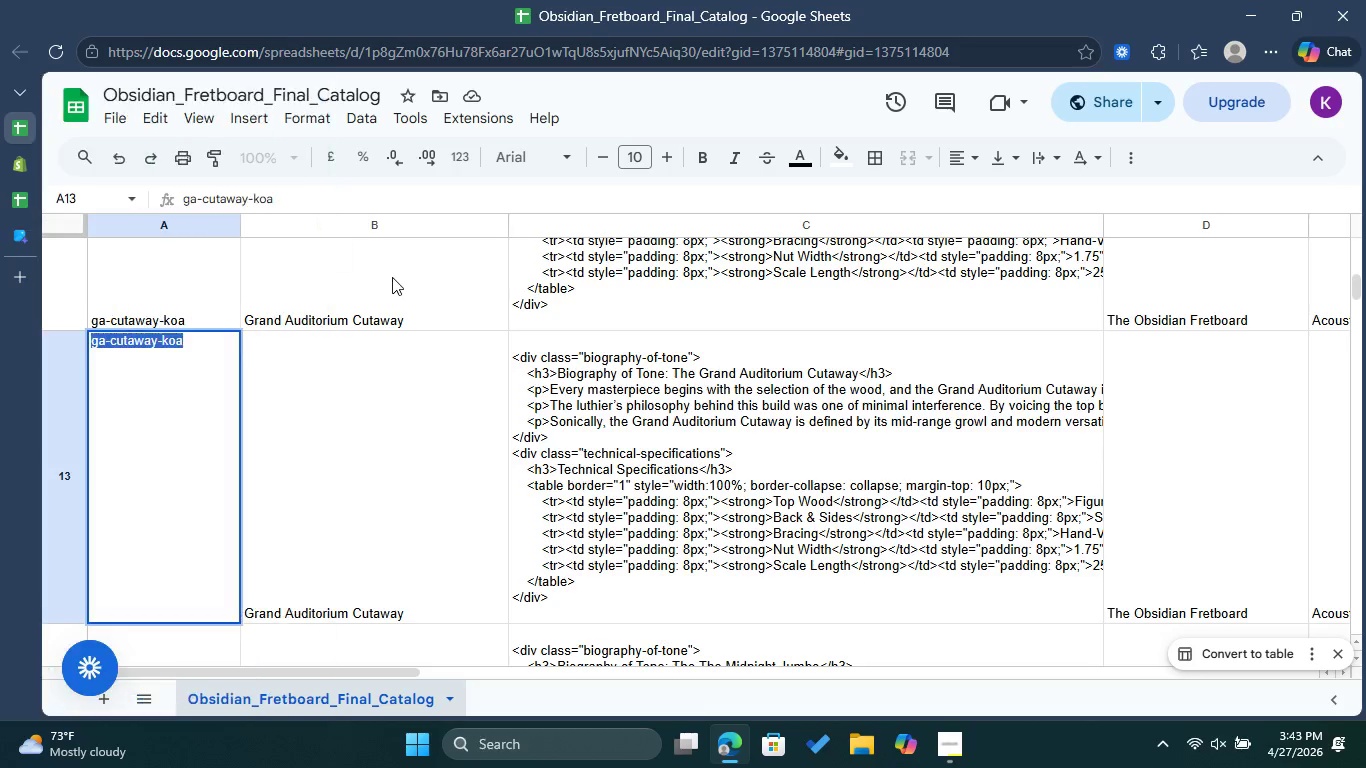 
left_click([406, 459])
 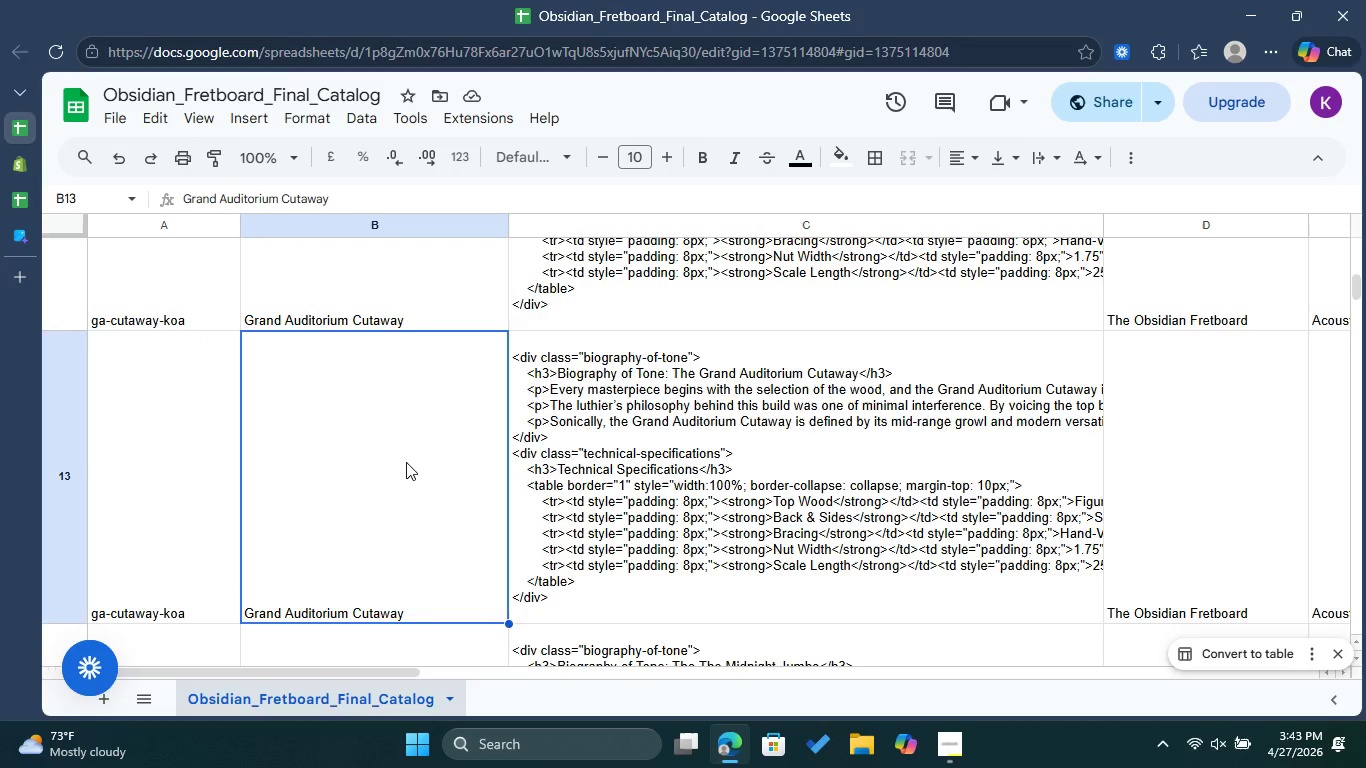 
scroll: coordinate [406, 462], scroll_direction: down, amount: 4.0
 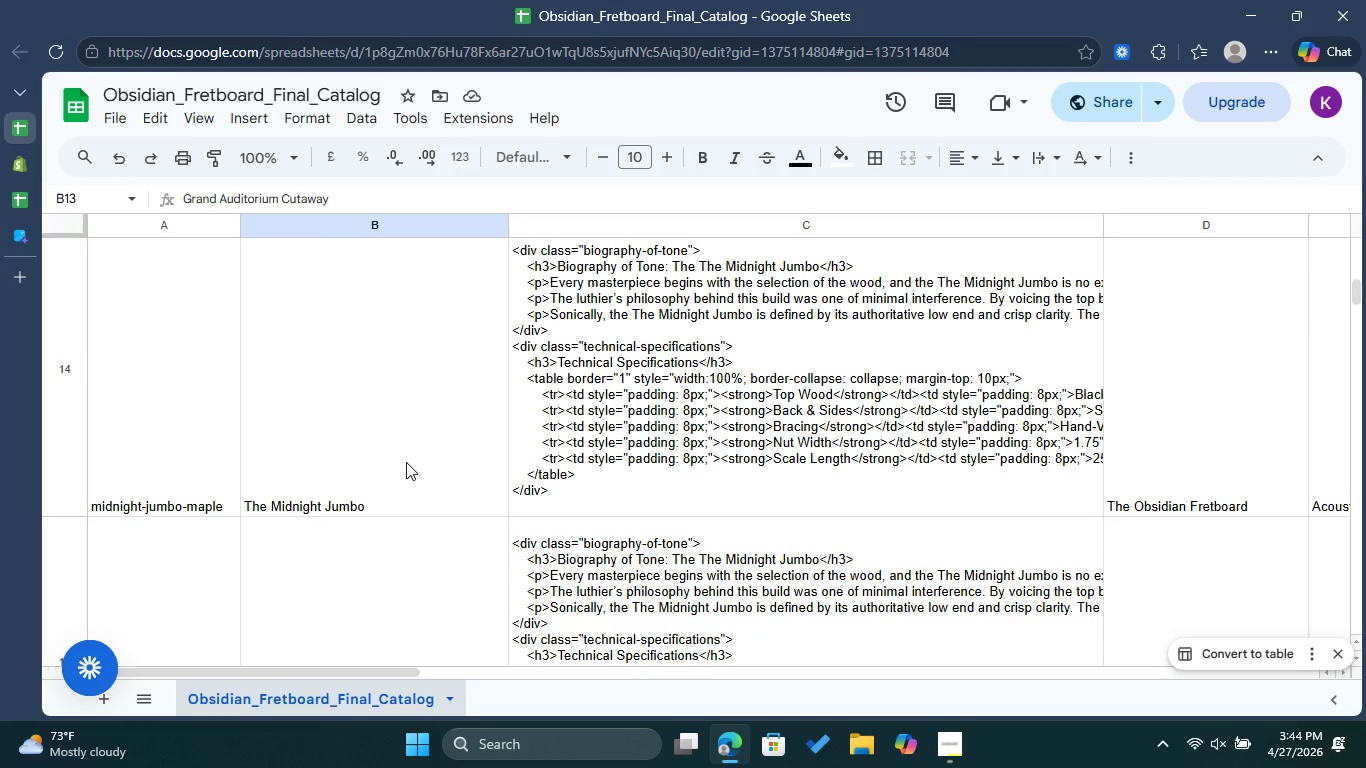 
left_click([406, 462])
 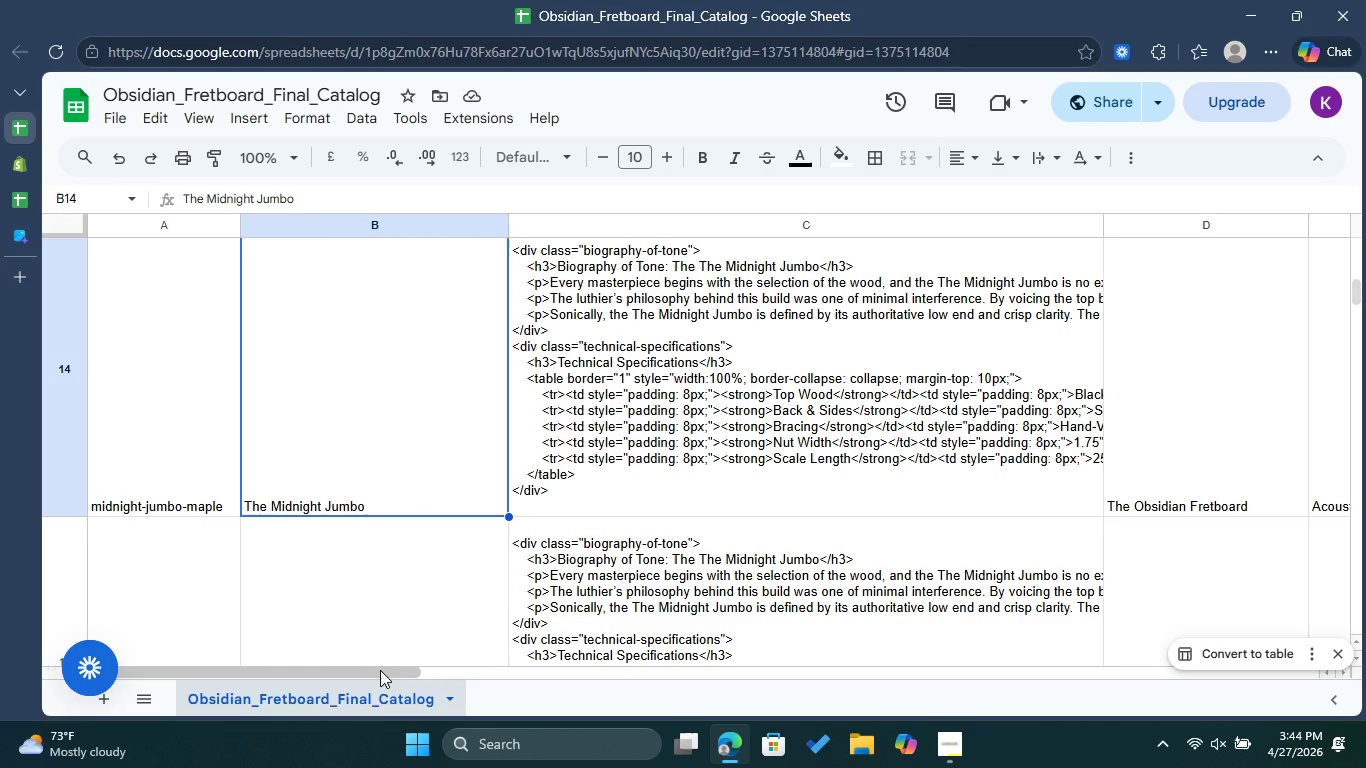 
left_click_drag(start_coordinate=[379, 671], to_coordinate=[568, 671])
 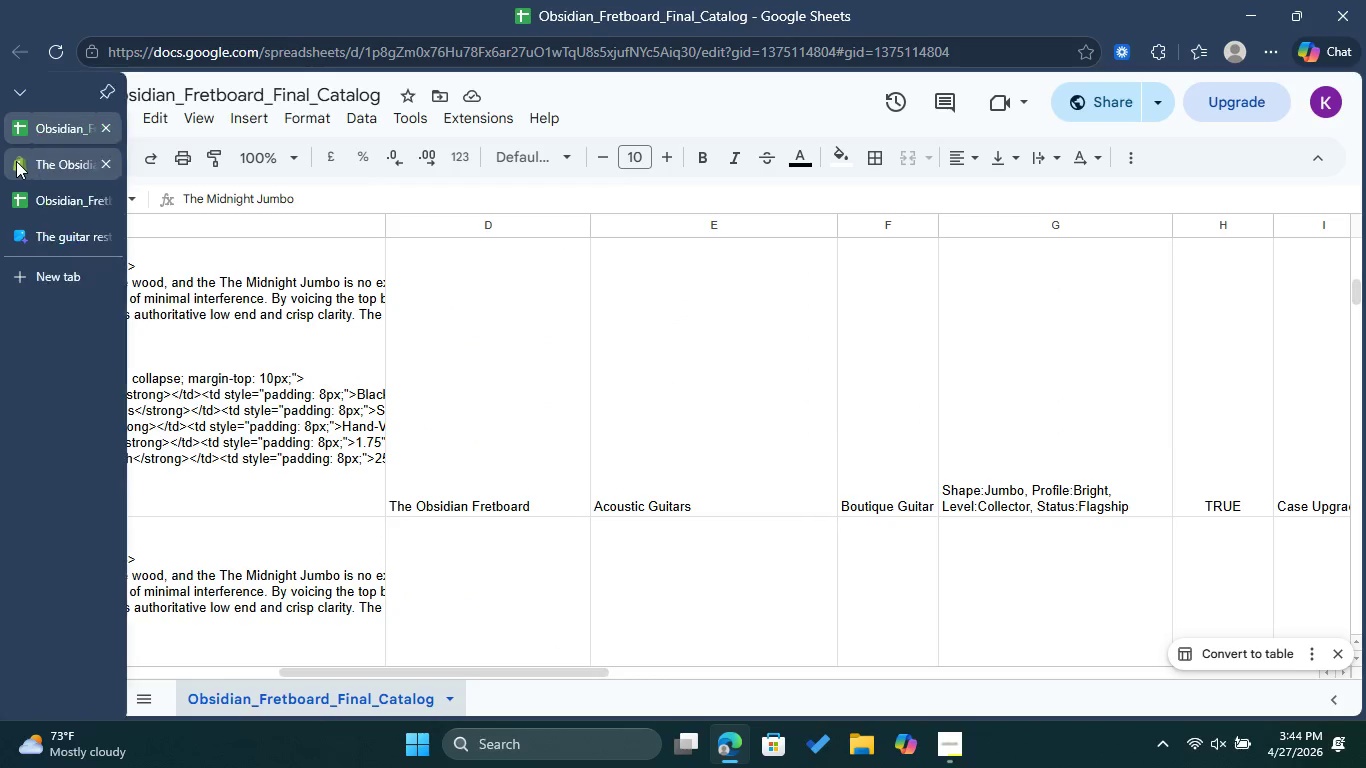 
left_click([16, 161])
 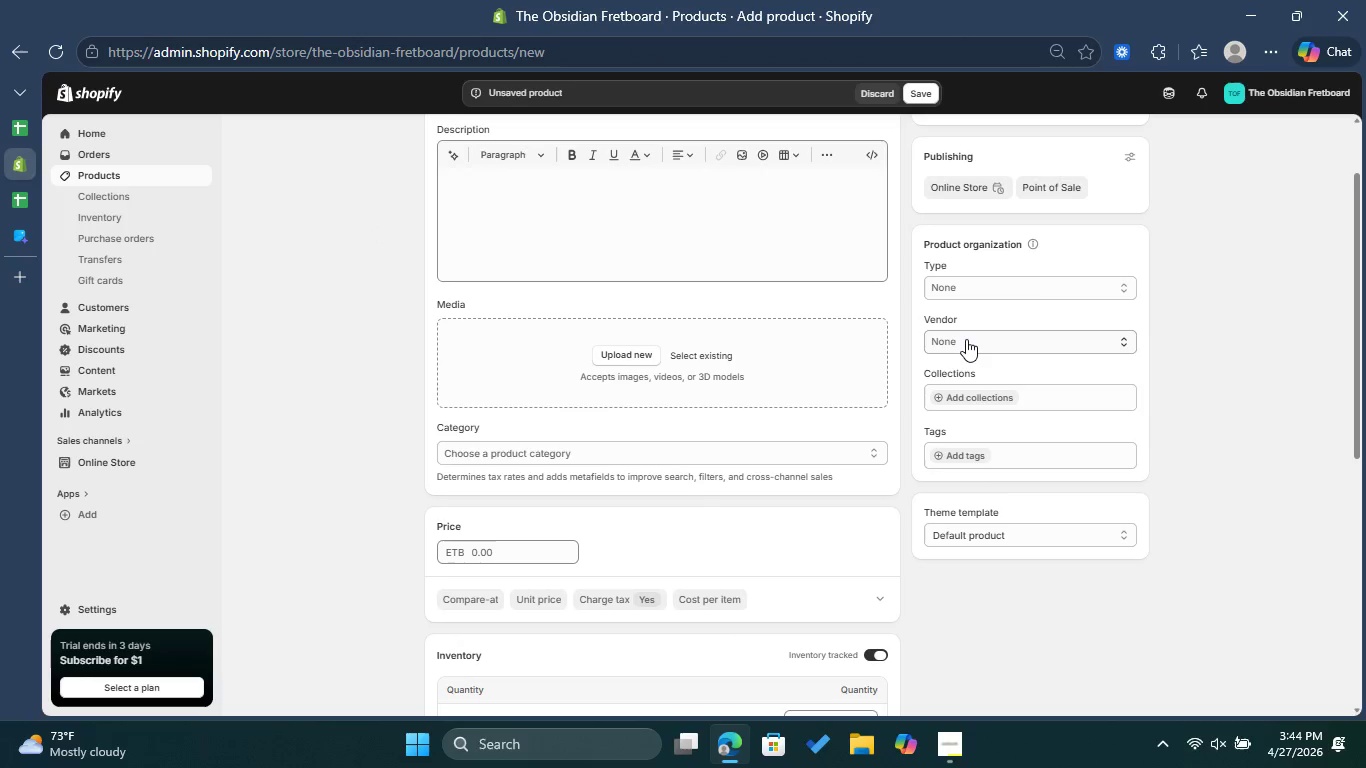 
left_click([966, 339])
 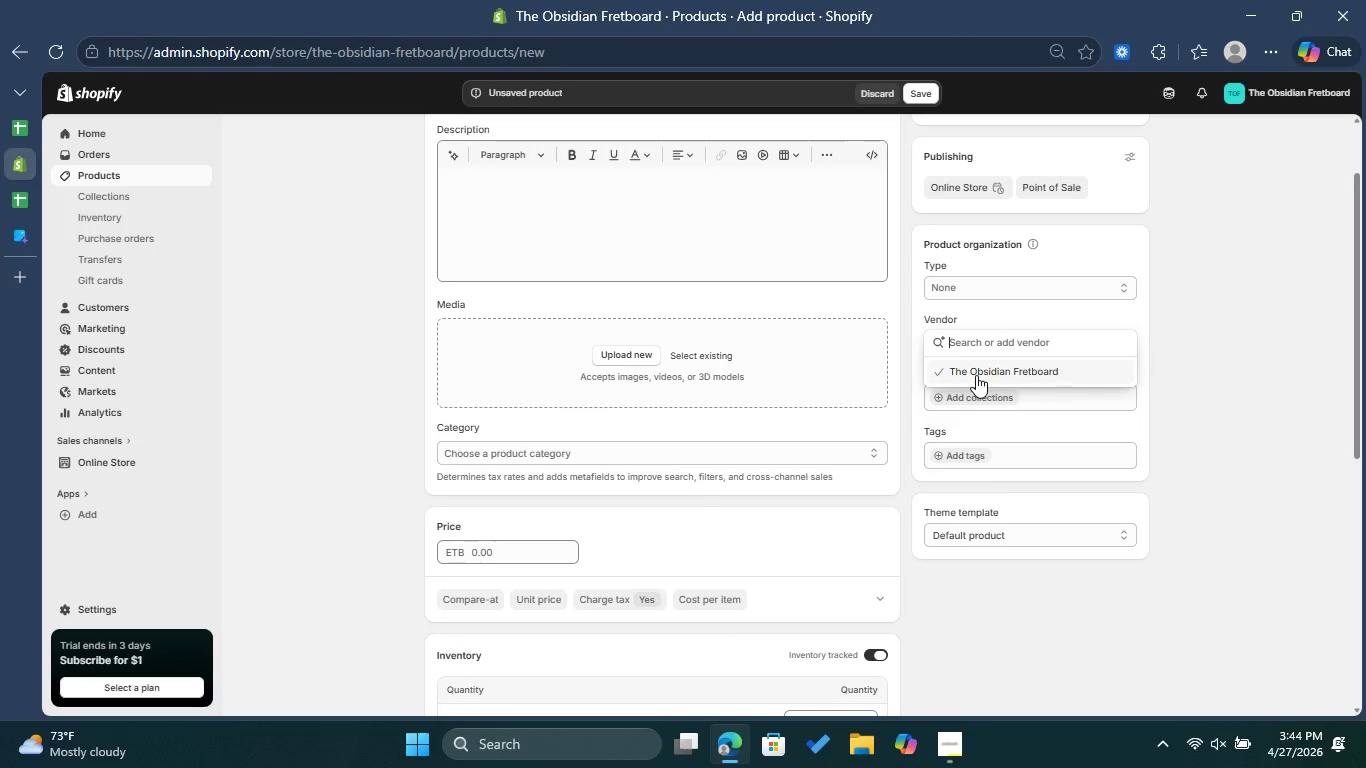 
left_click([976, 375])
 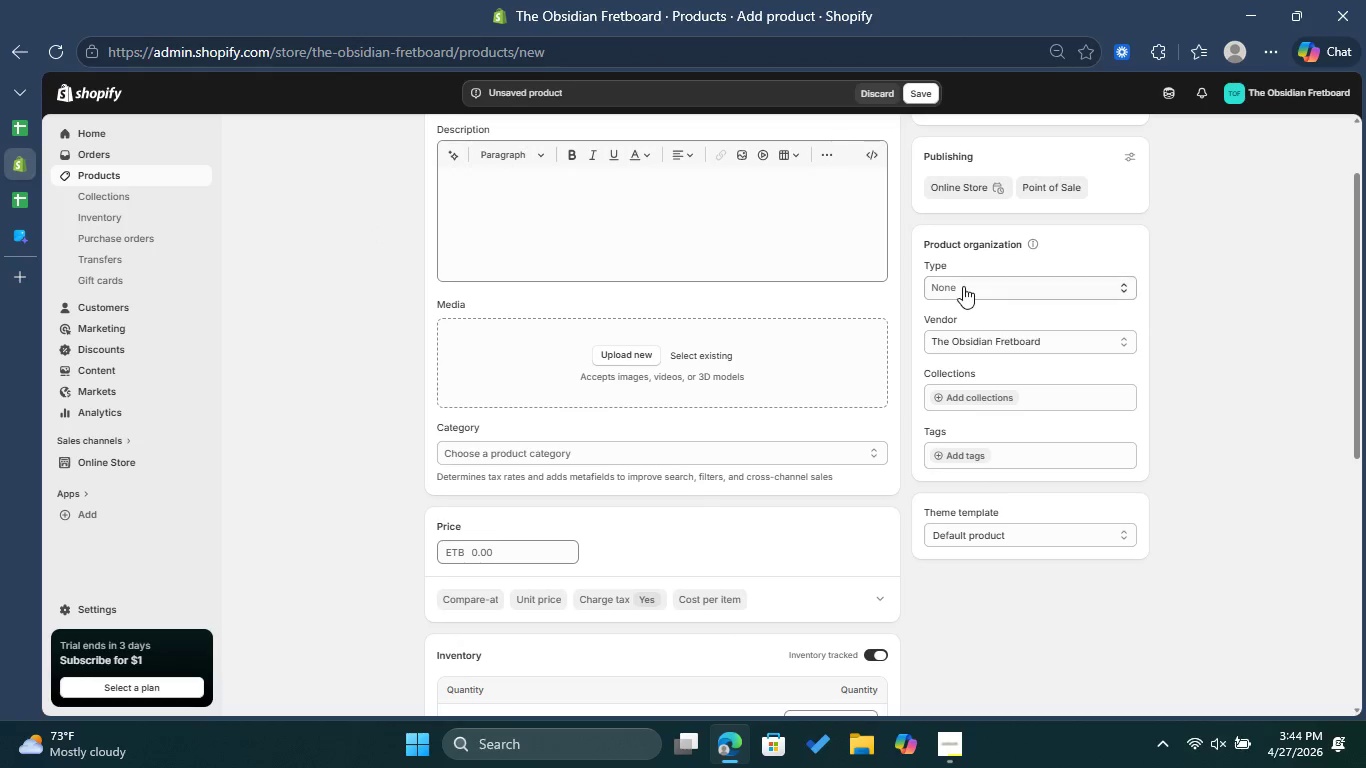 
left_click([963, 286])
 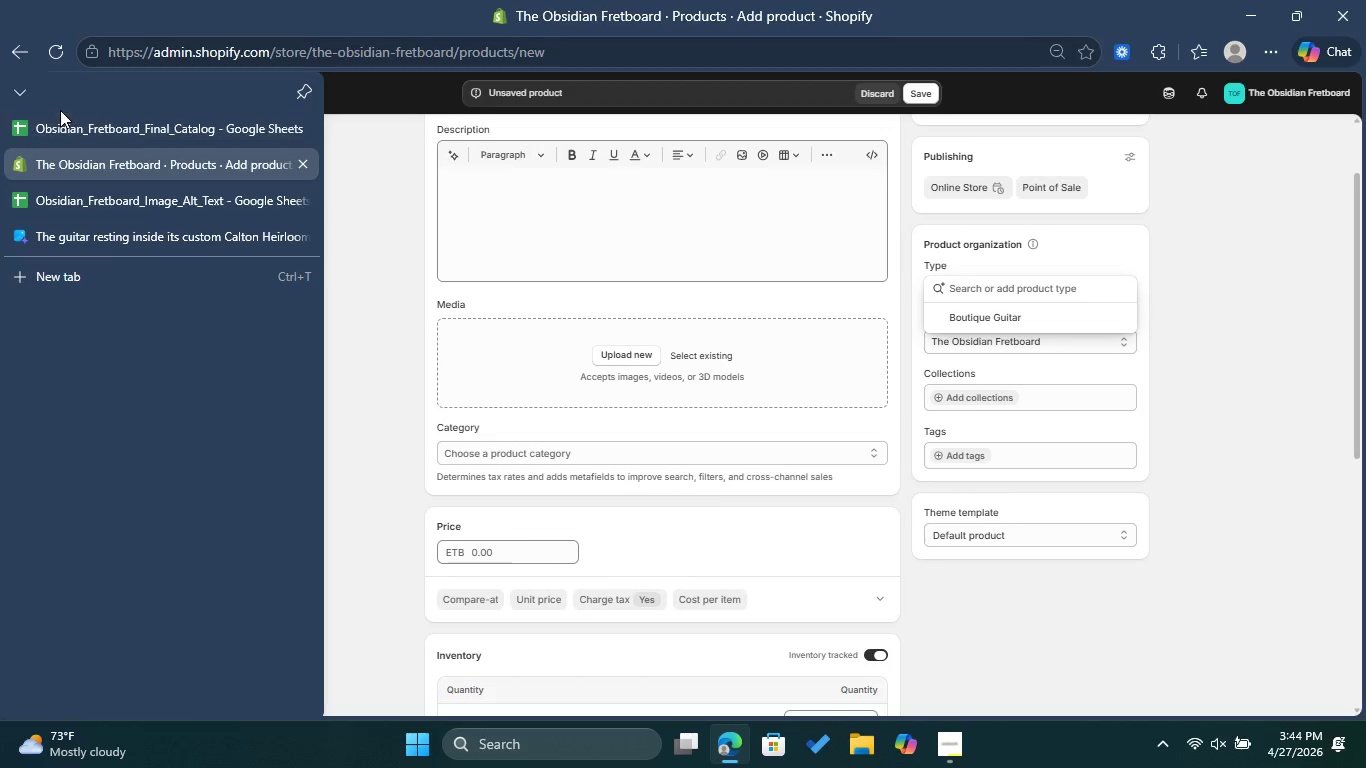 
left_click([65, 122])
 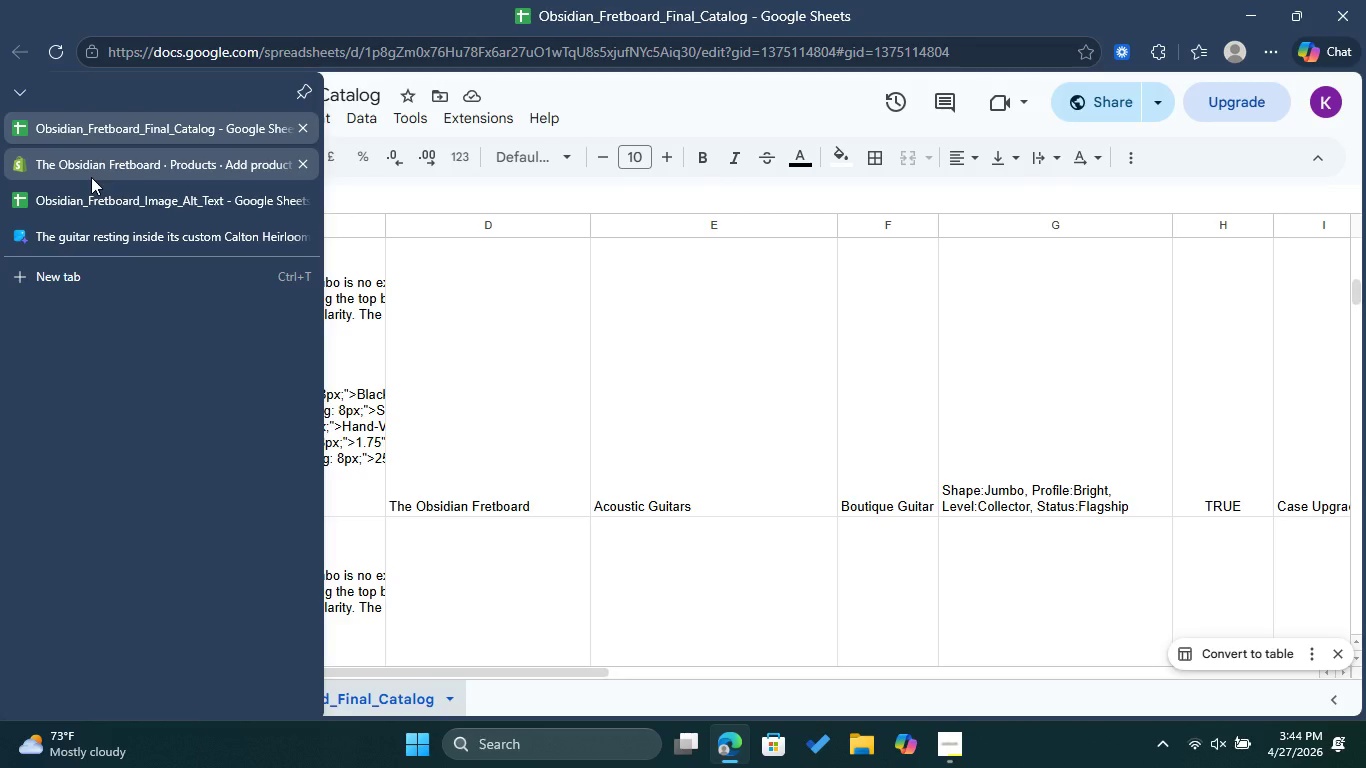 
left_click([91, 177])
 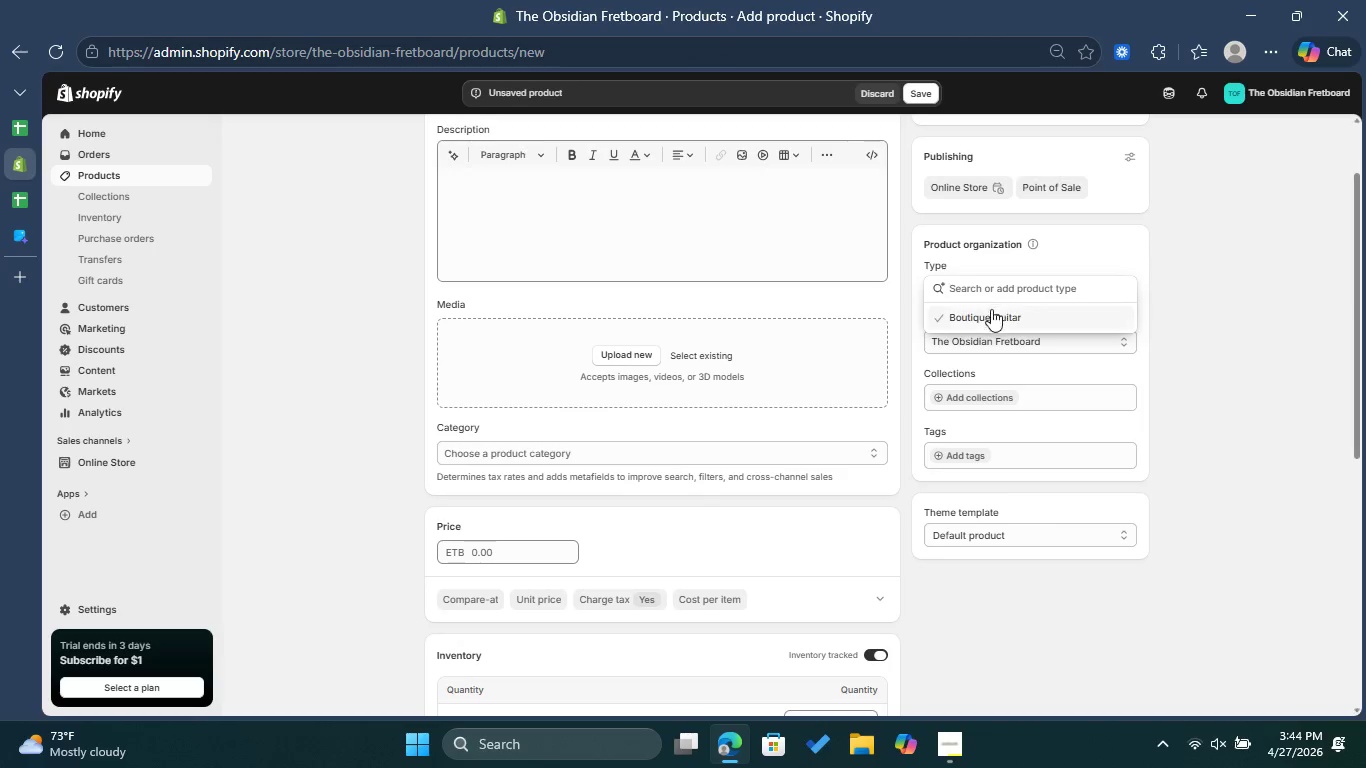 
left_click([992, 320])
 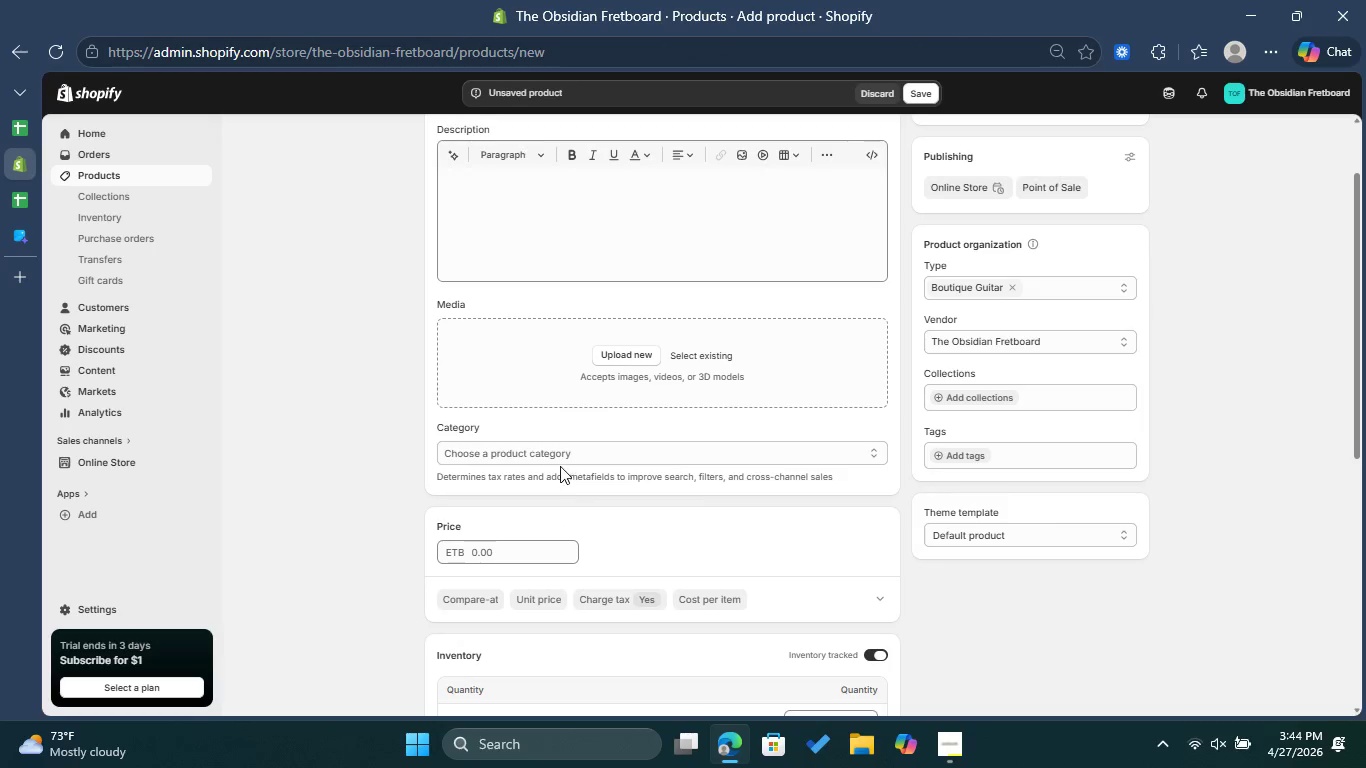 
left_click([563, 451])
 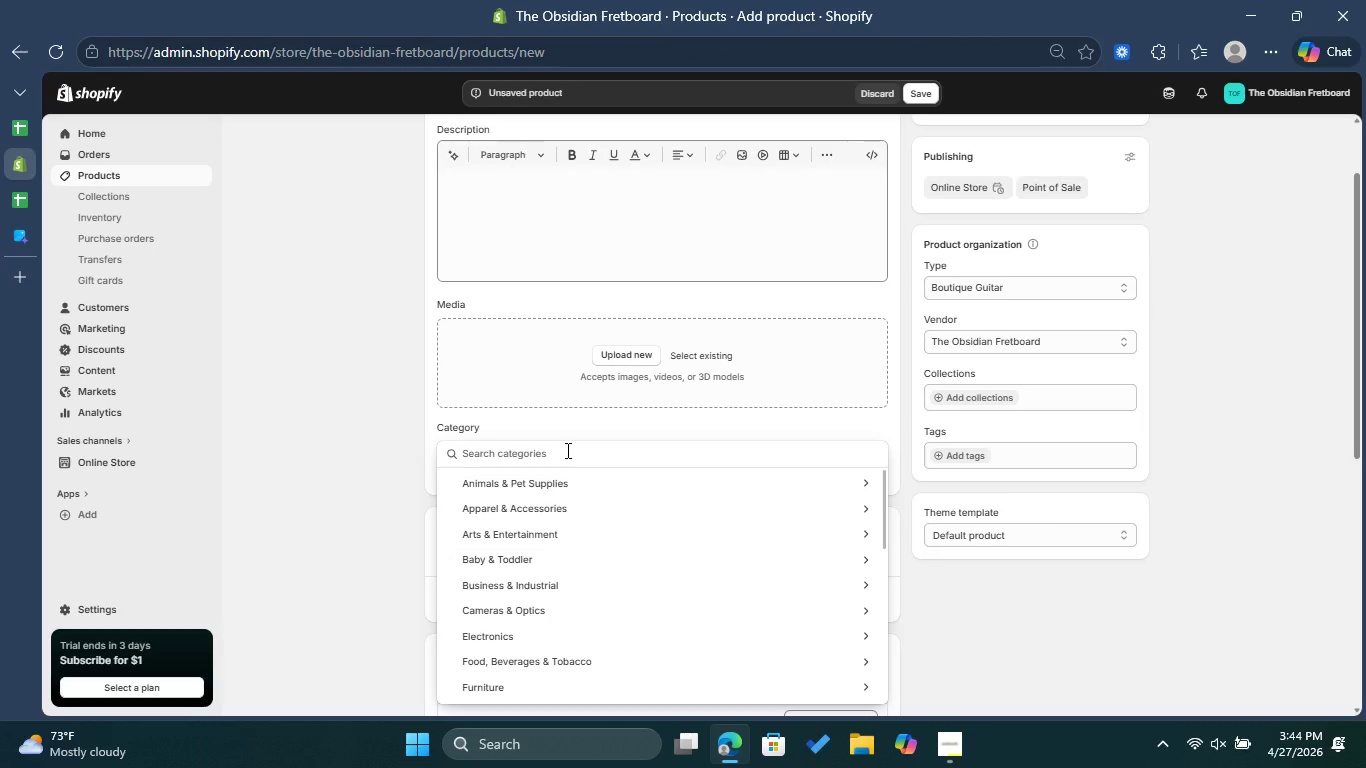 
type(Acoustic Guitar)
 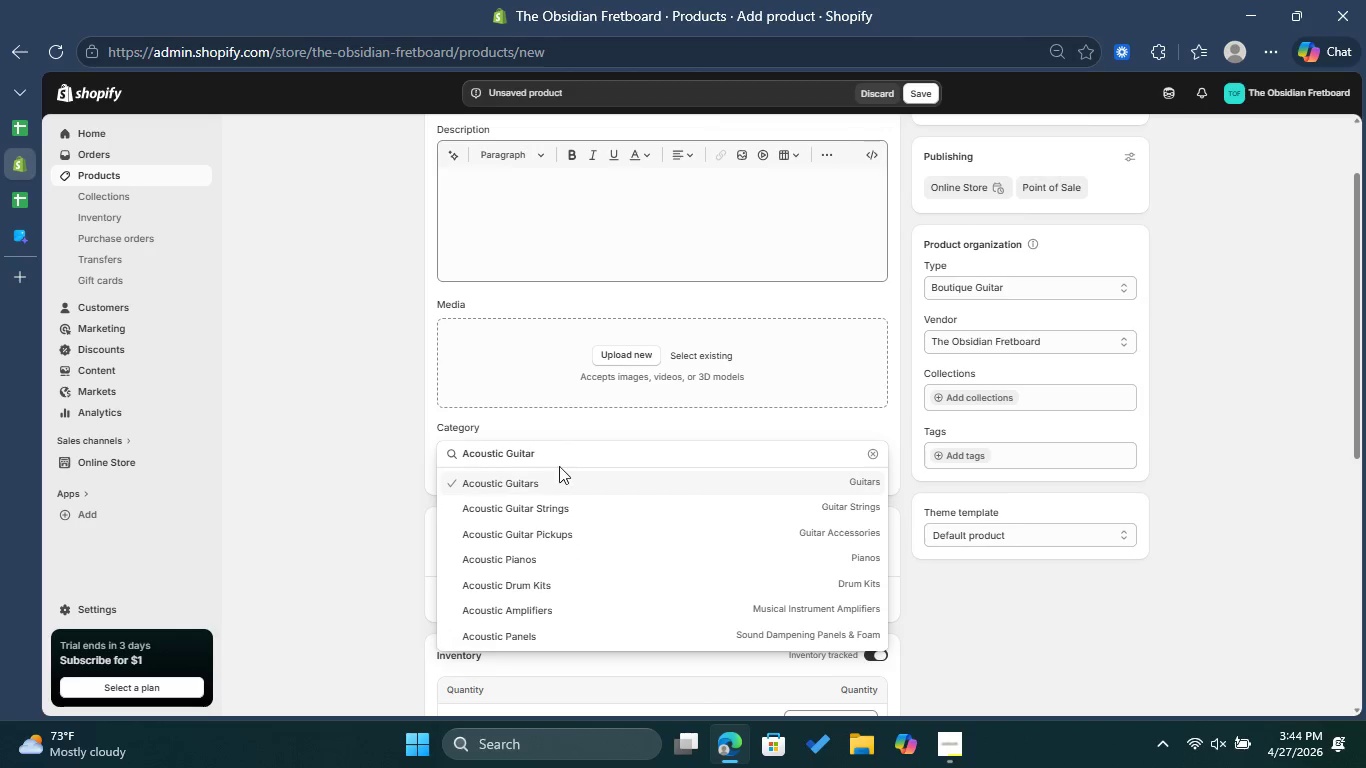 
left_click([551, 478])
 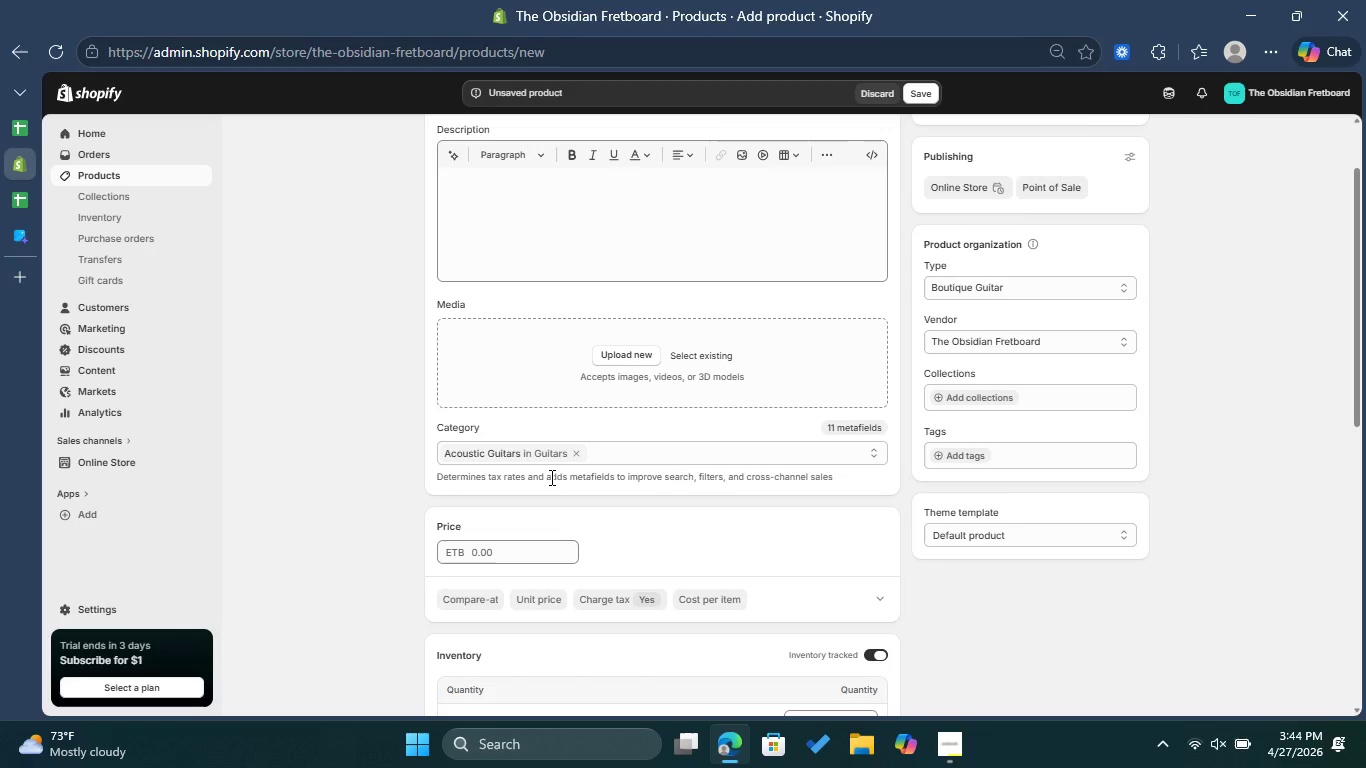 
wait(5.32)
 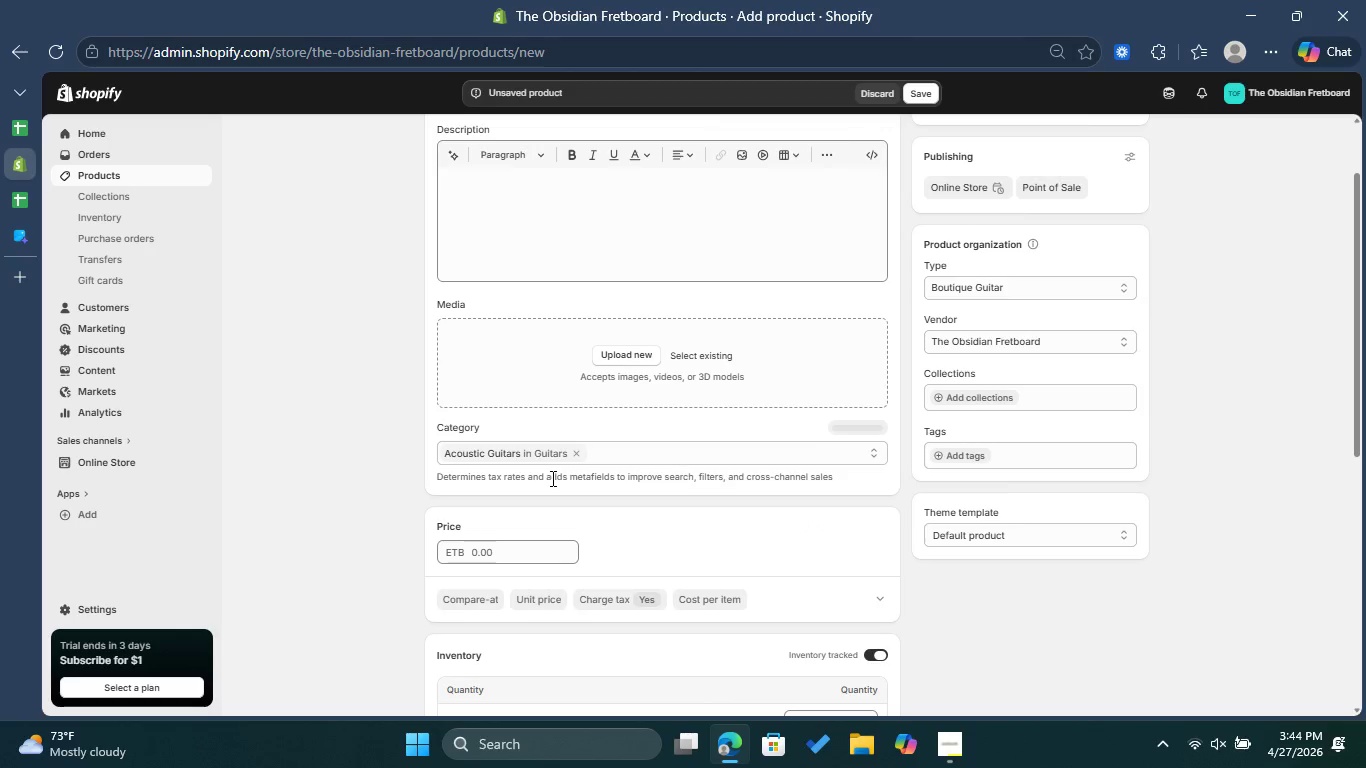 
mouse_move([25, 188])
 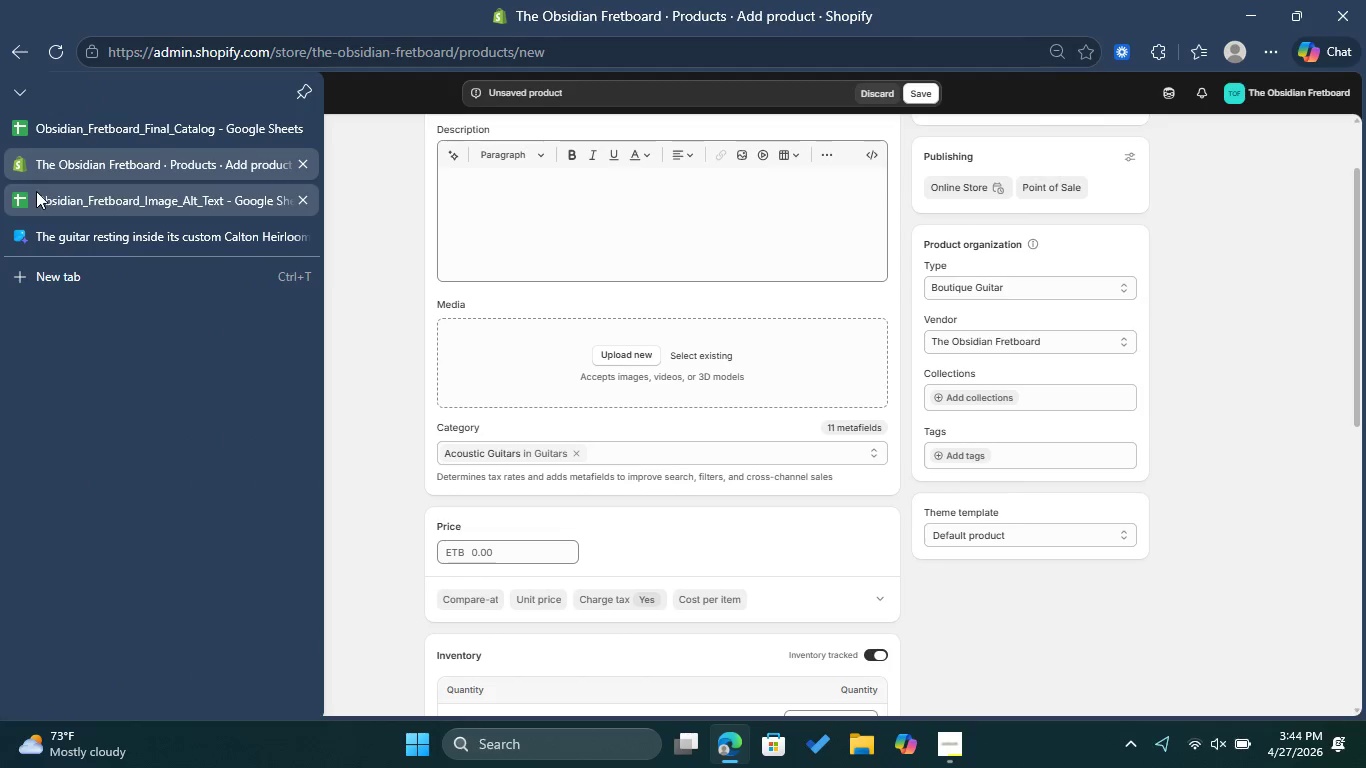 
left_click([36, 191])
 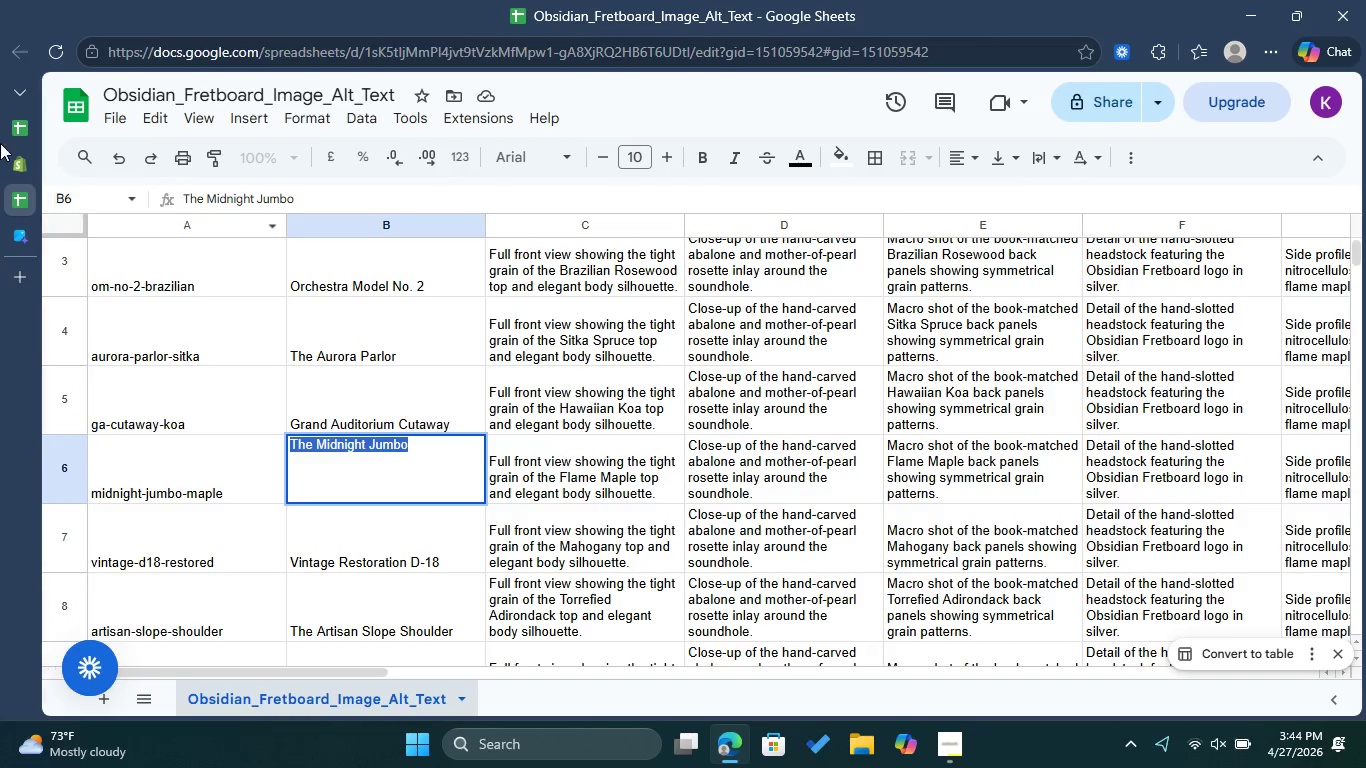 
left_click([19, 129])
 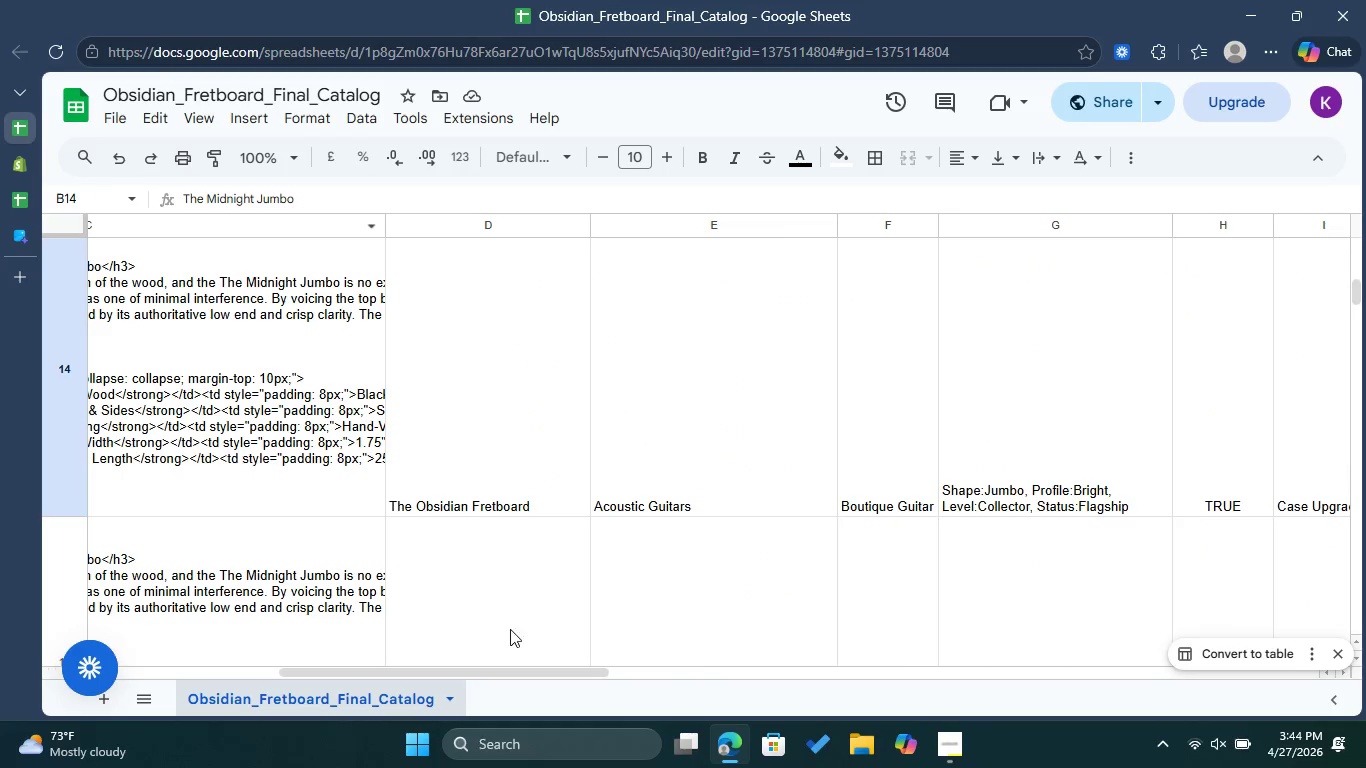 
left_click_drag(start_coordinate=[510, 670], to_coordinate=[635, 670])
 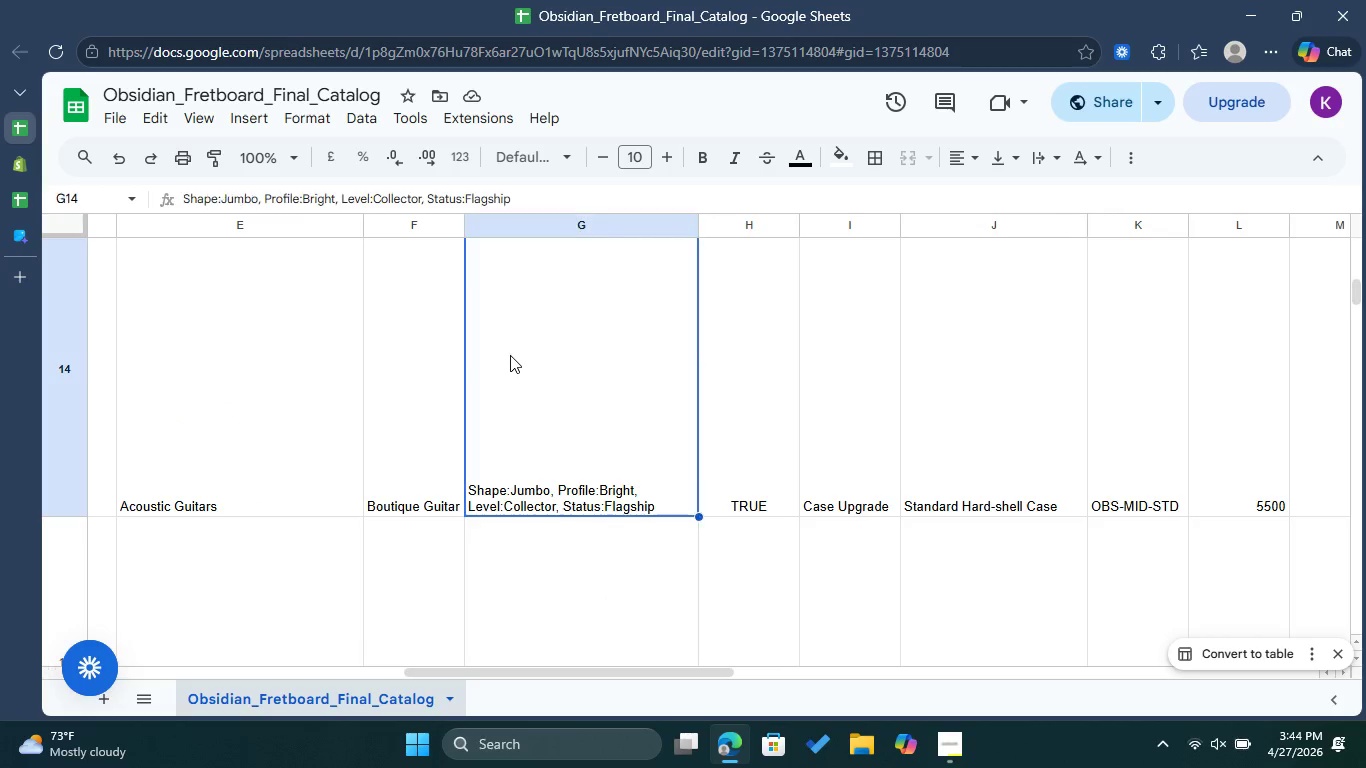 
double_click([510, 355])
 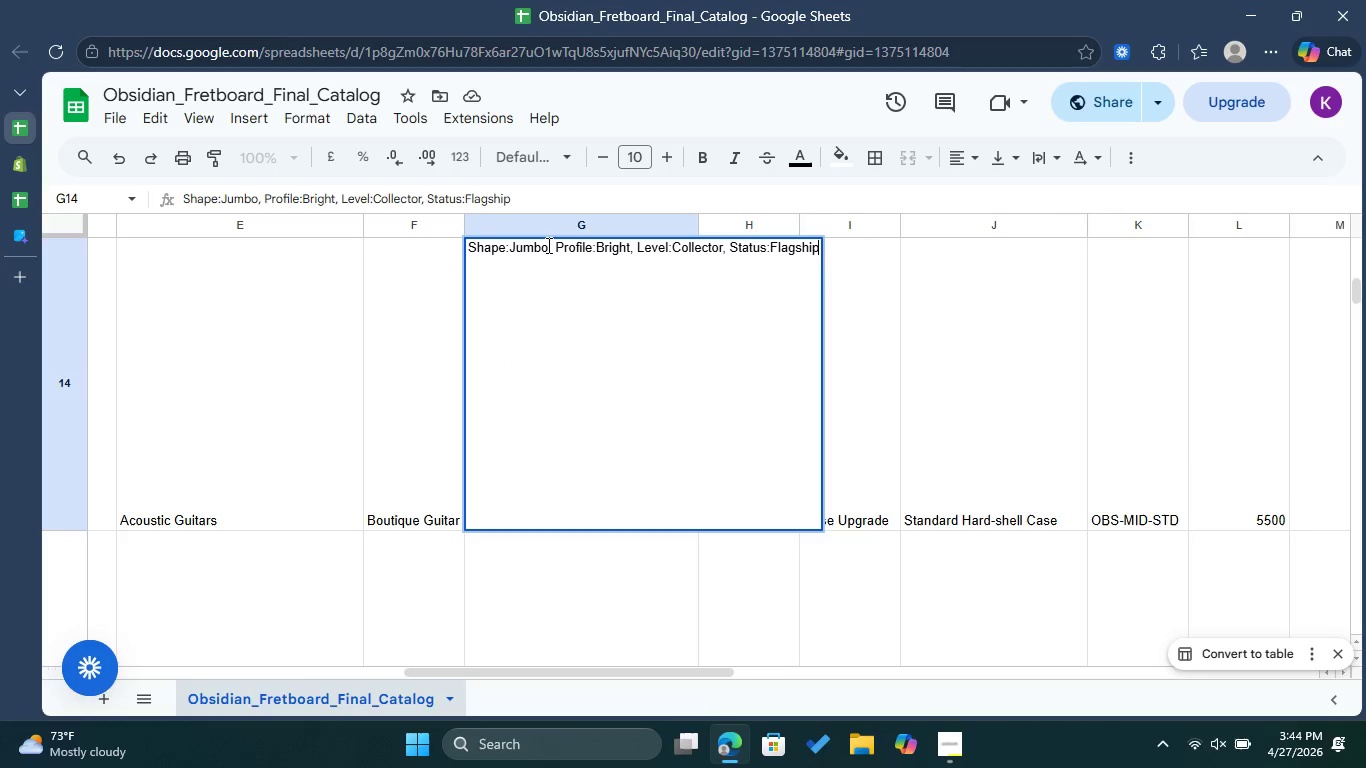 
left_click_drag(start_coordinate=[548, 246], to_coordinate=[469, 249])
 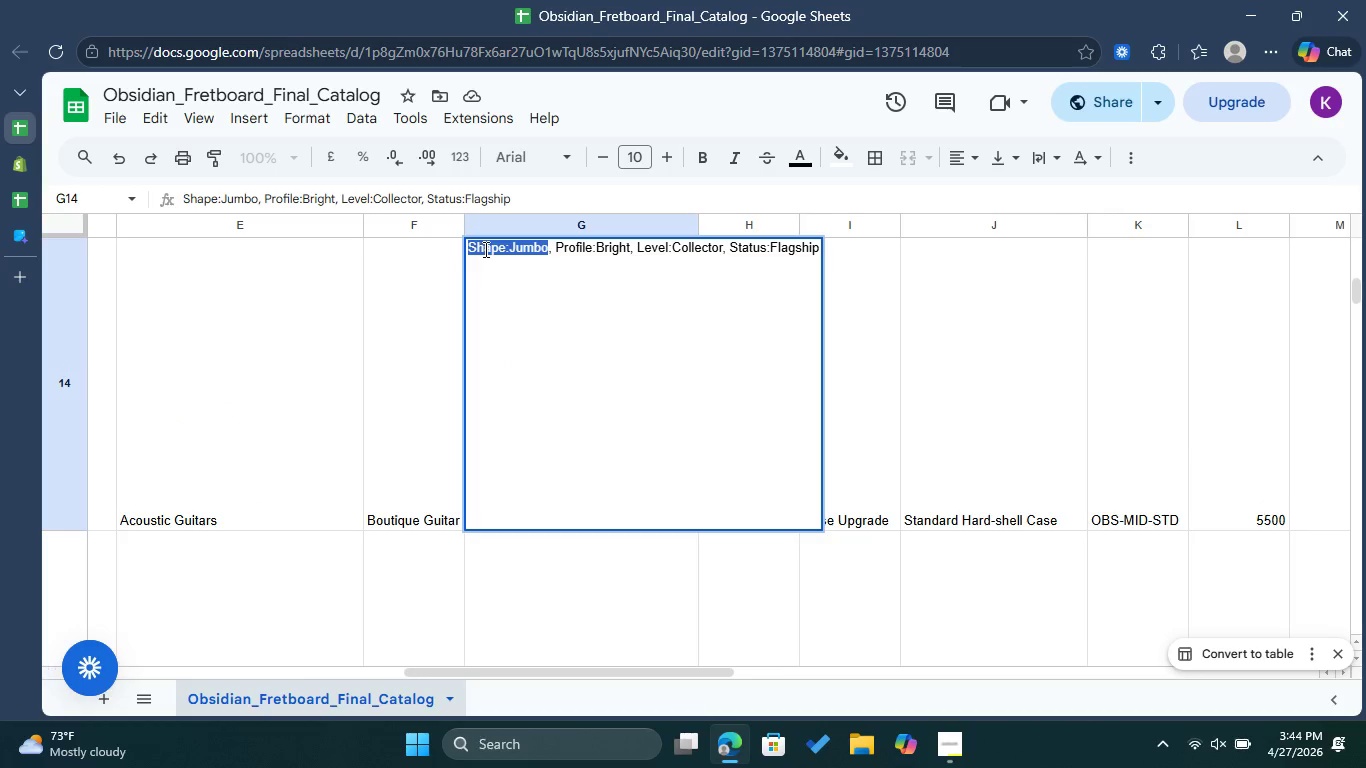 
right_click([484, 249])
 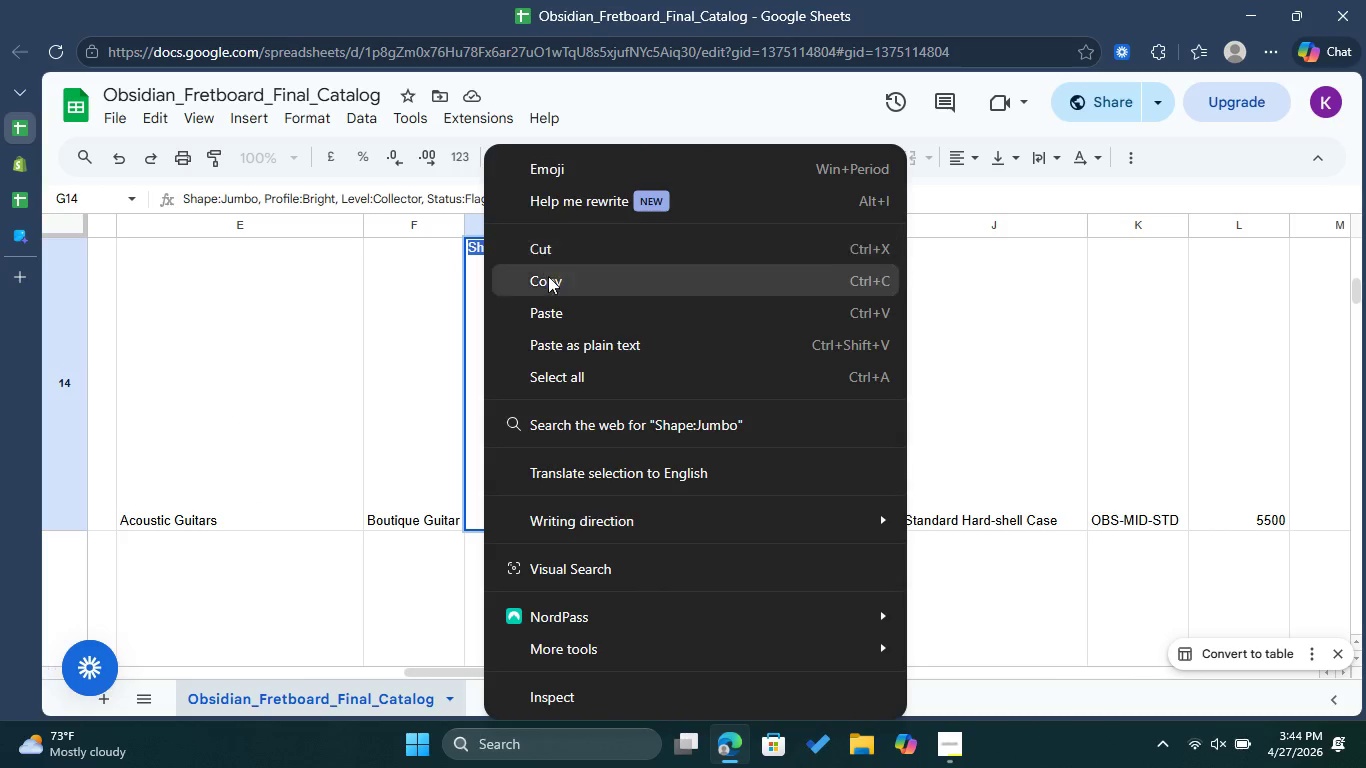 
left_click([549, 279])
 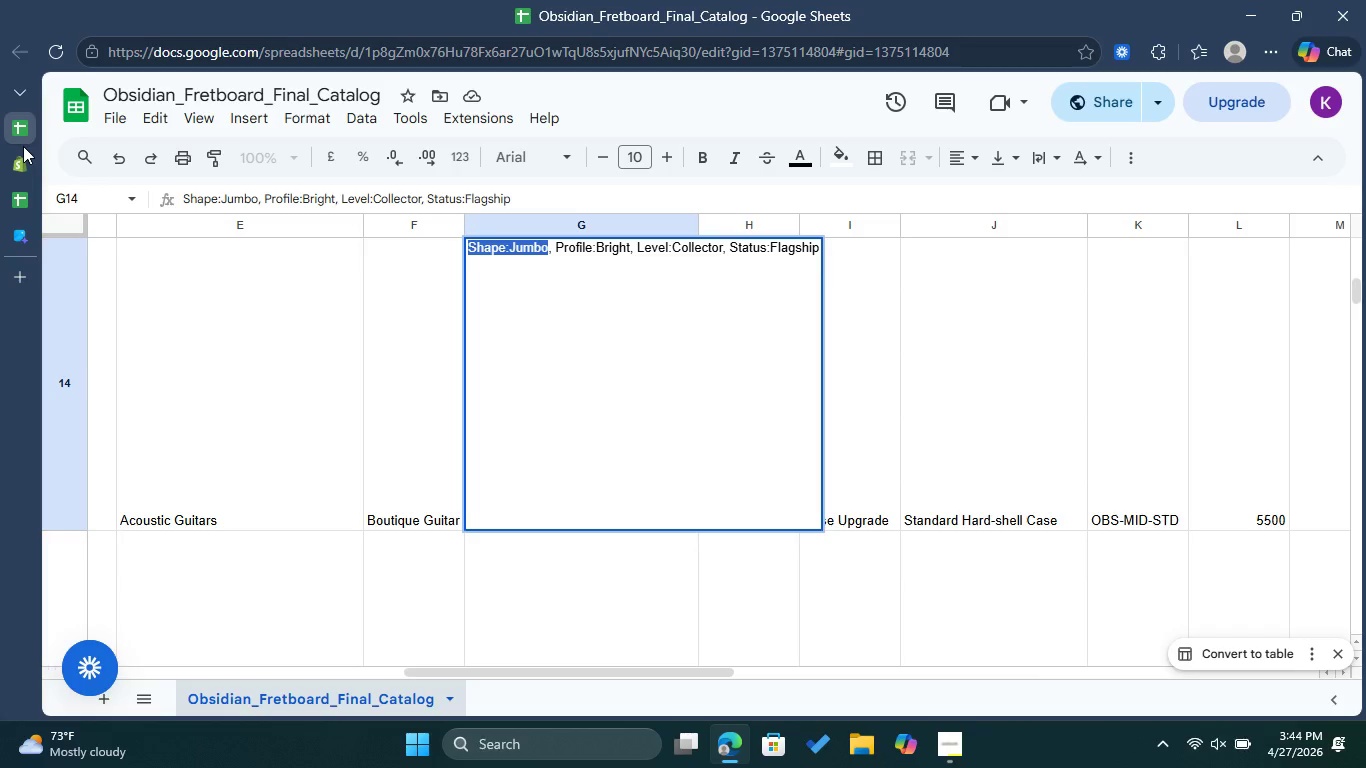 
left_click([29, 160])
 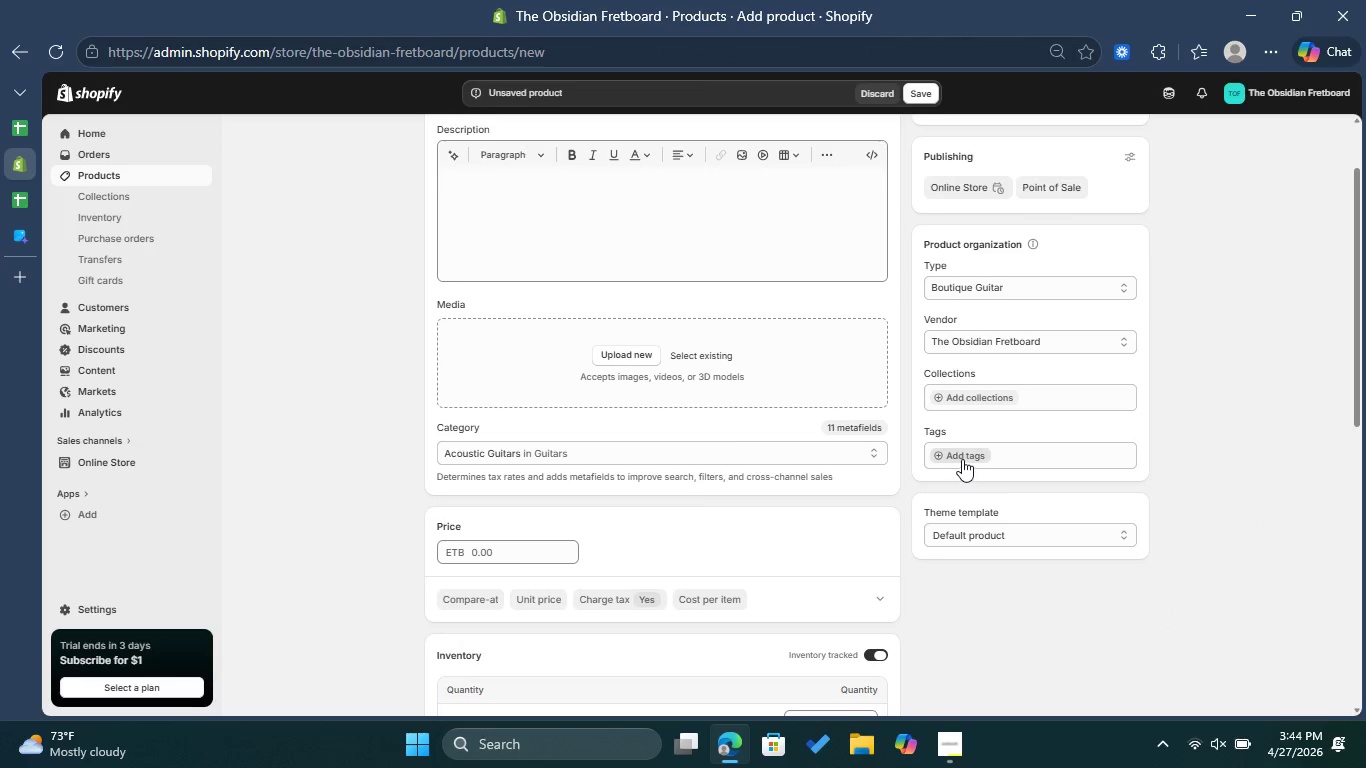 
wait(6.78)
 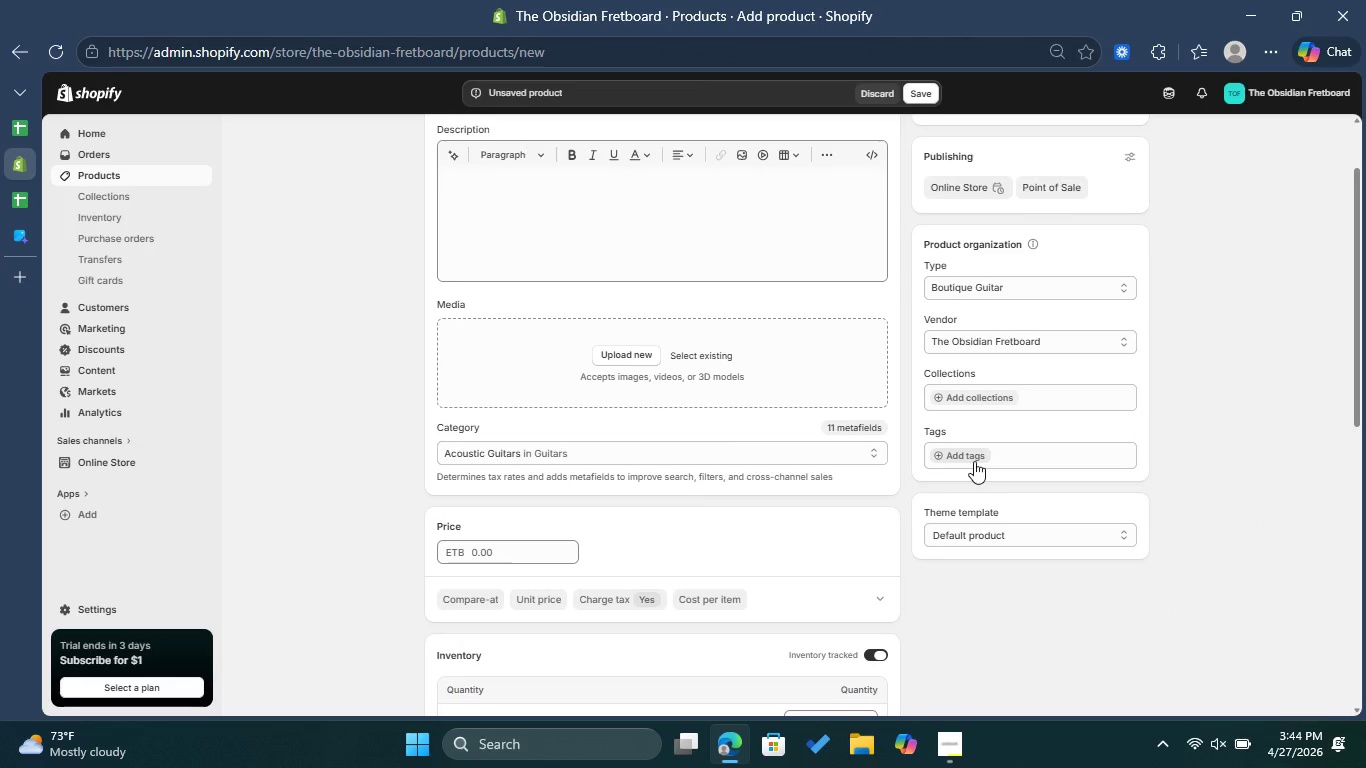 
key(Control+V)
 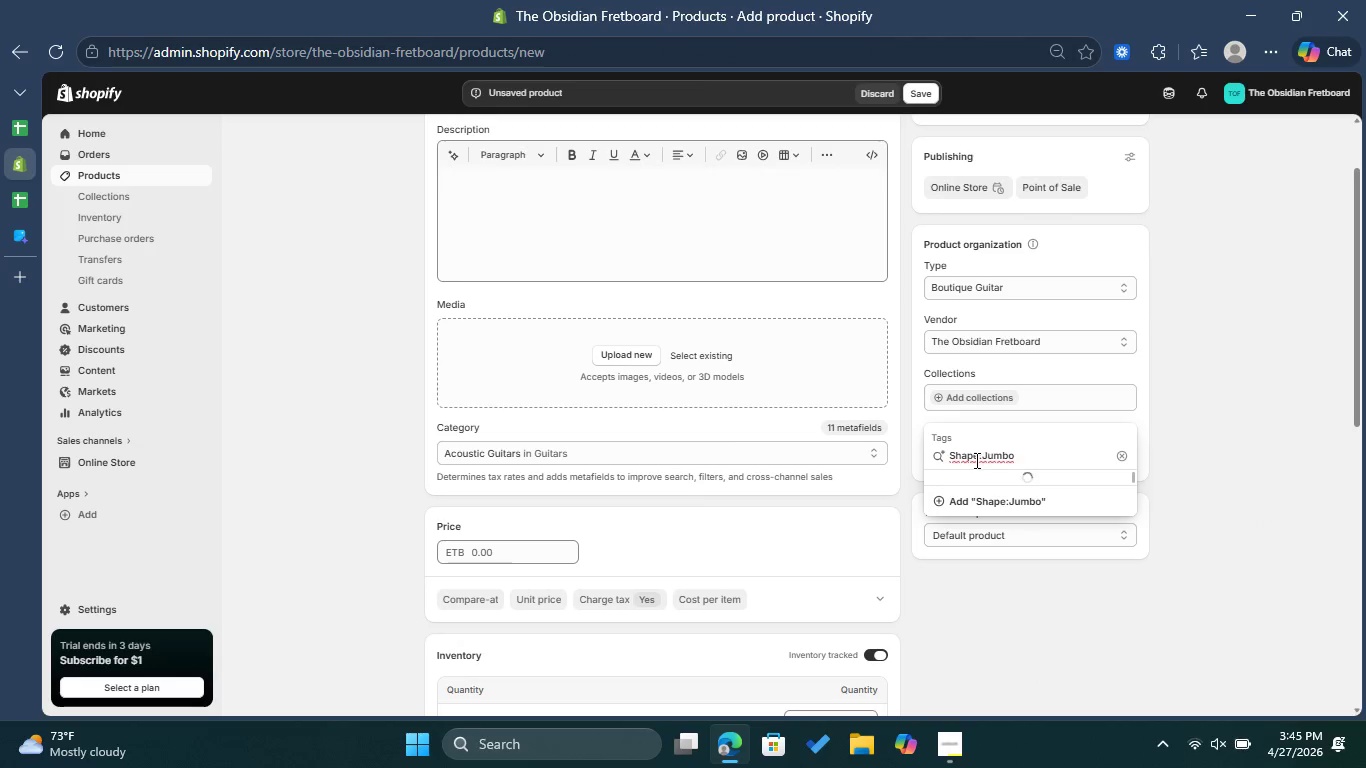 
left_click([979, 456])
 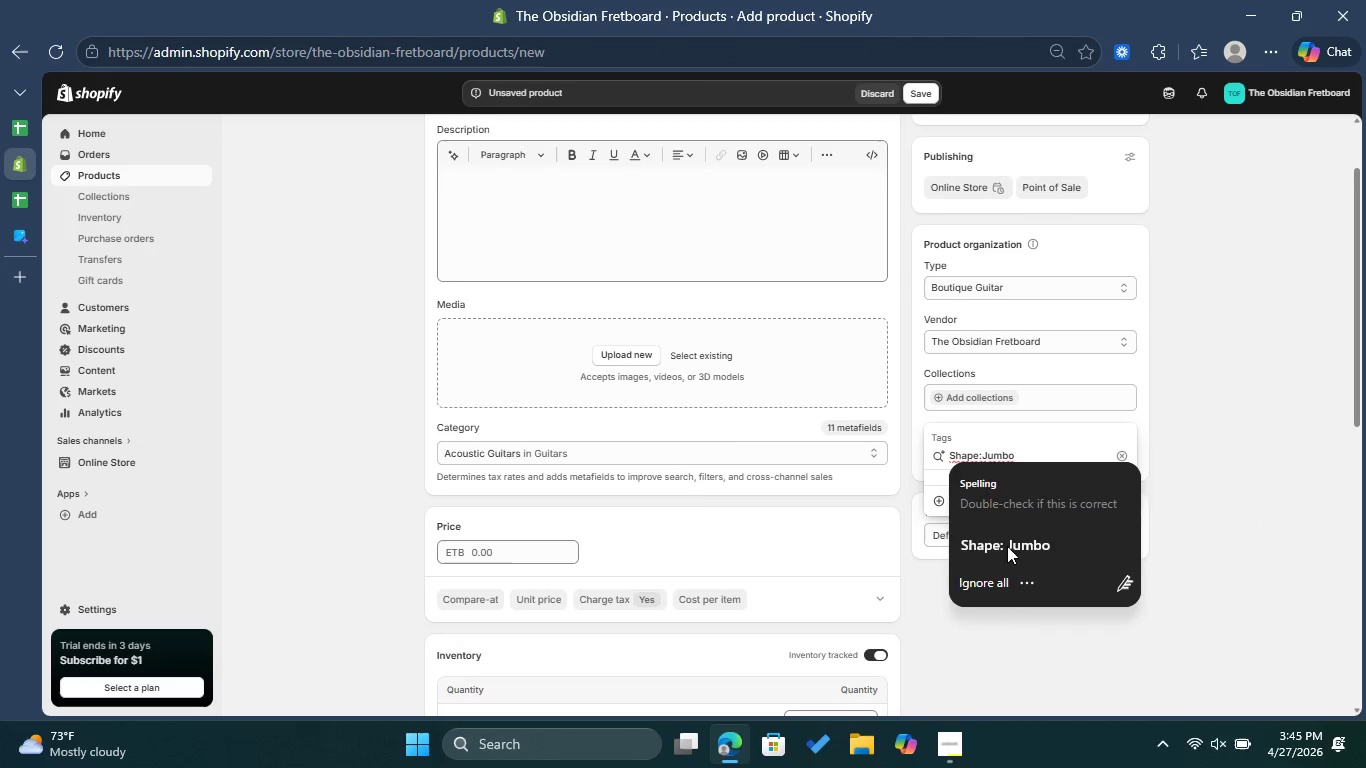 
left_click([1009, 548])
 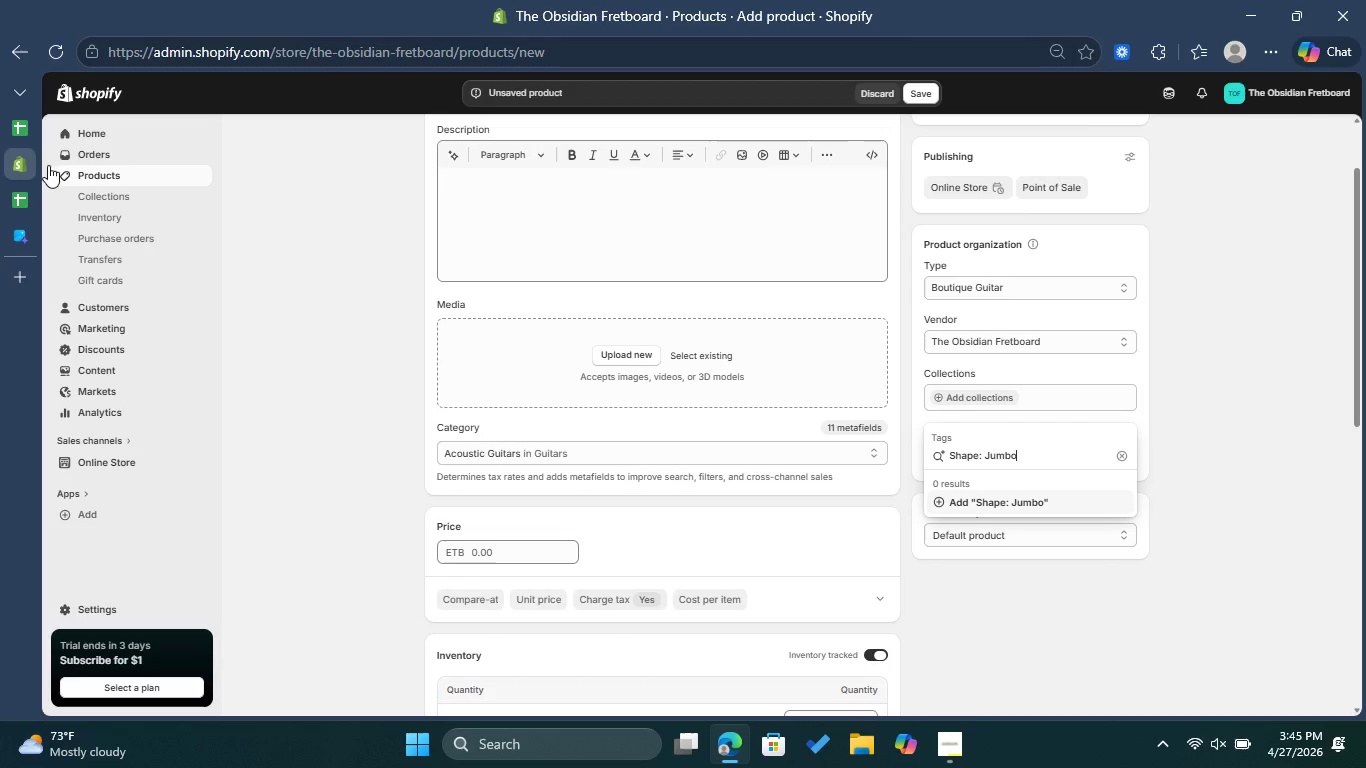 
left_click([23, 131])
 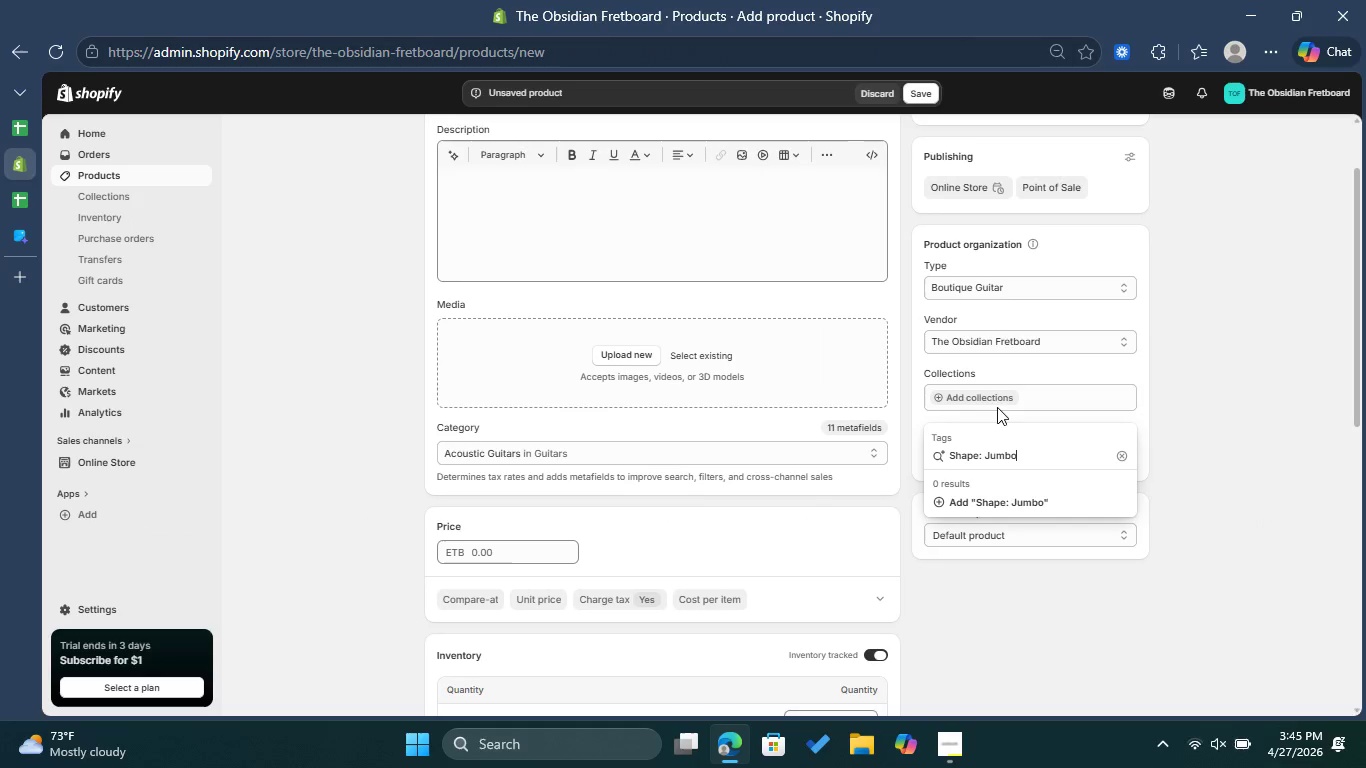 
left_click([1006, 498])
 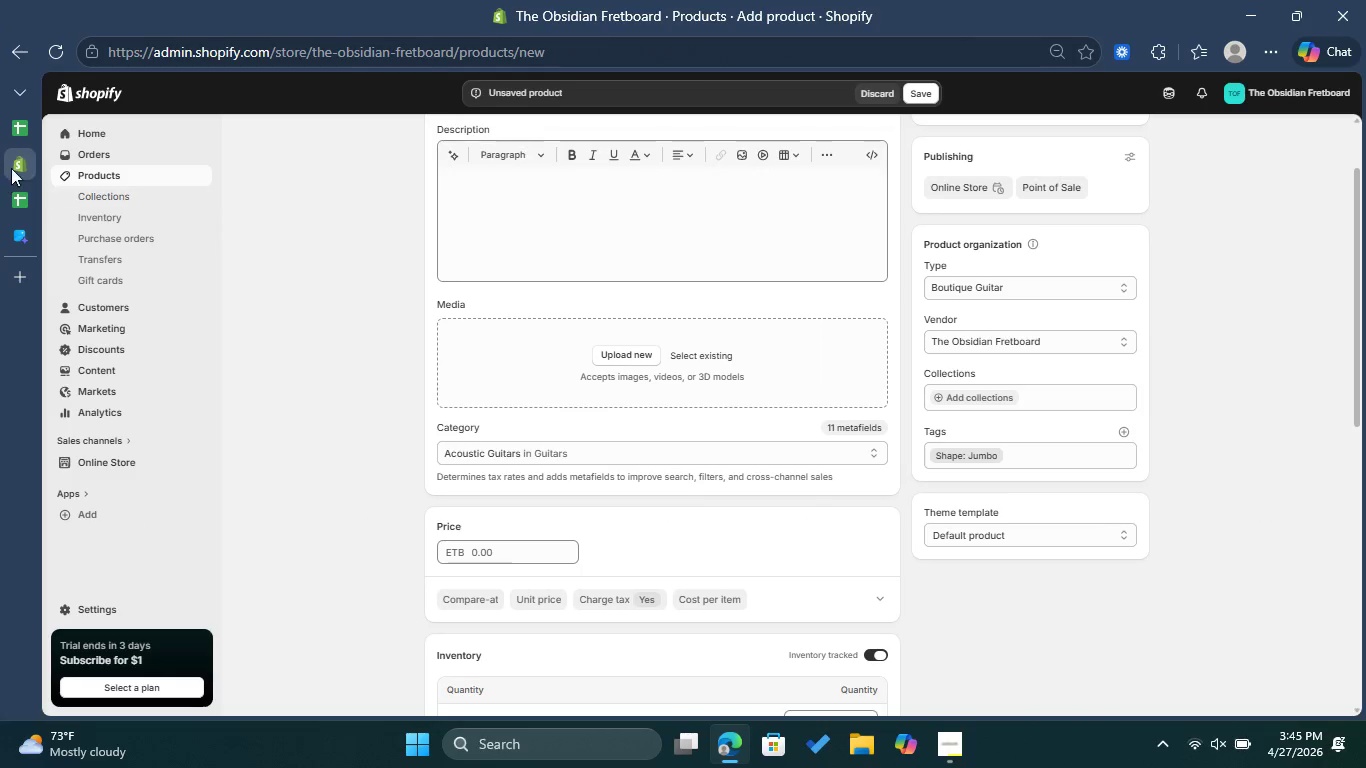 
left_click([21, 134])
 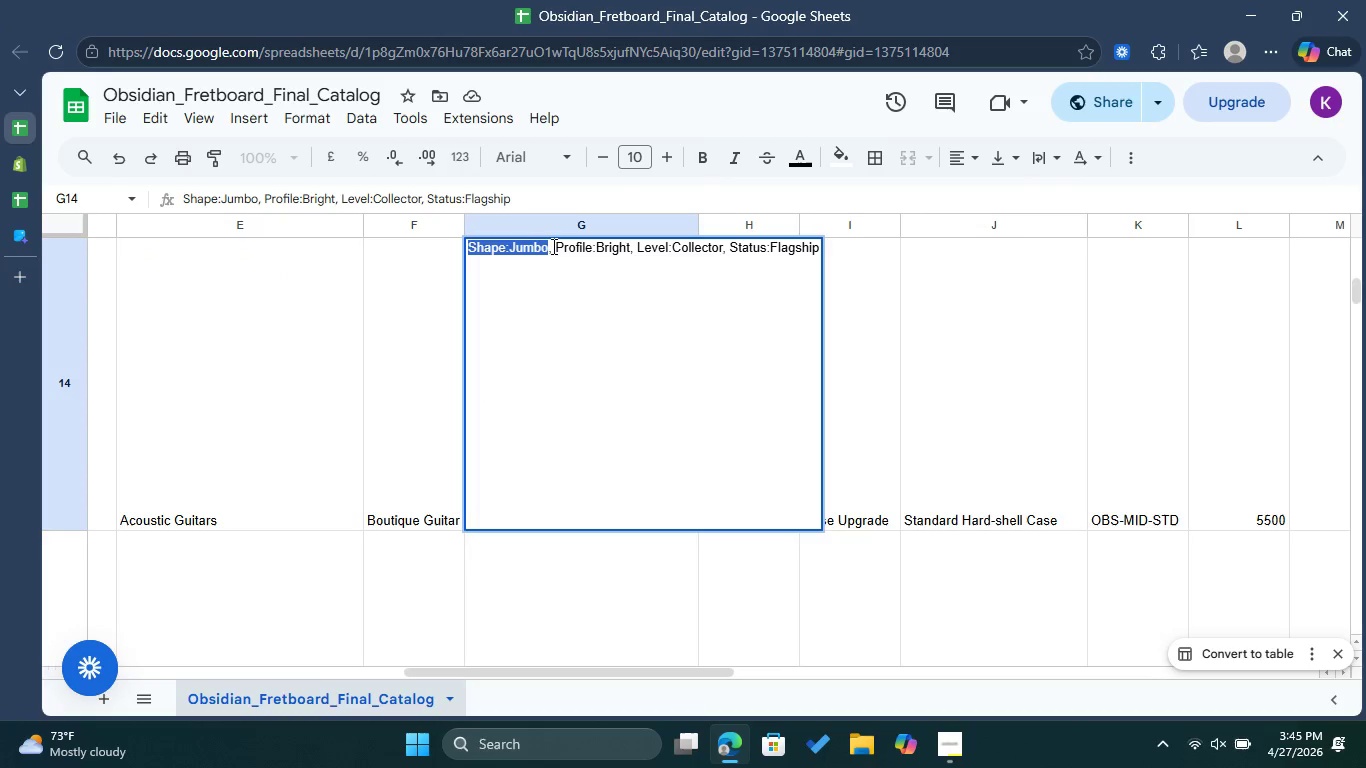 
left_click_drag(start_coordinate=[557, 246], to_coordinate=[631, 247])
 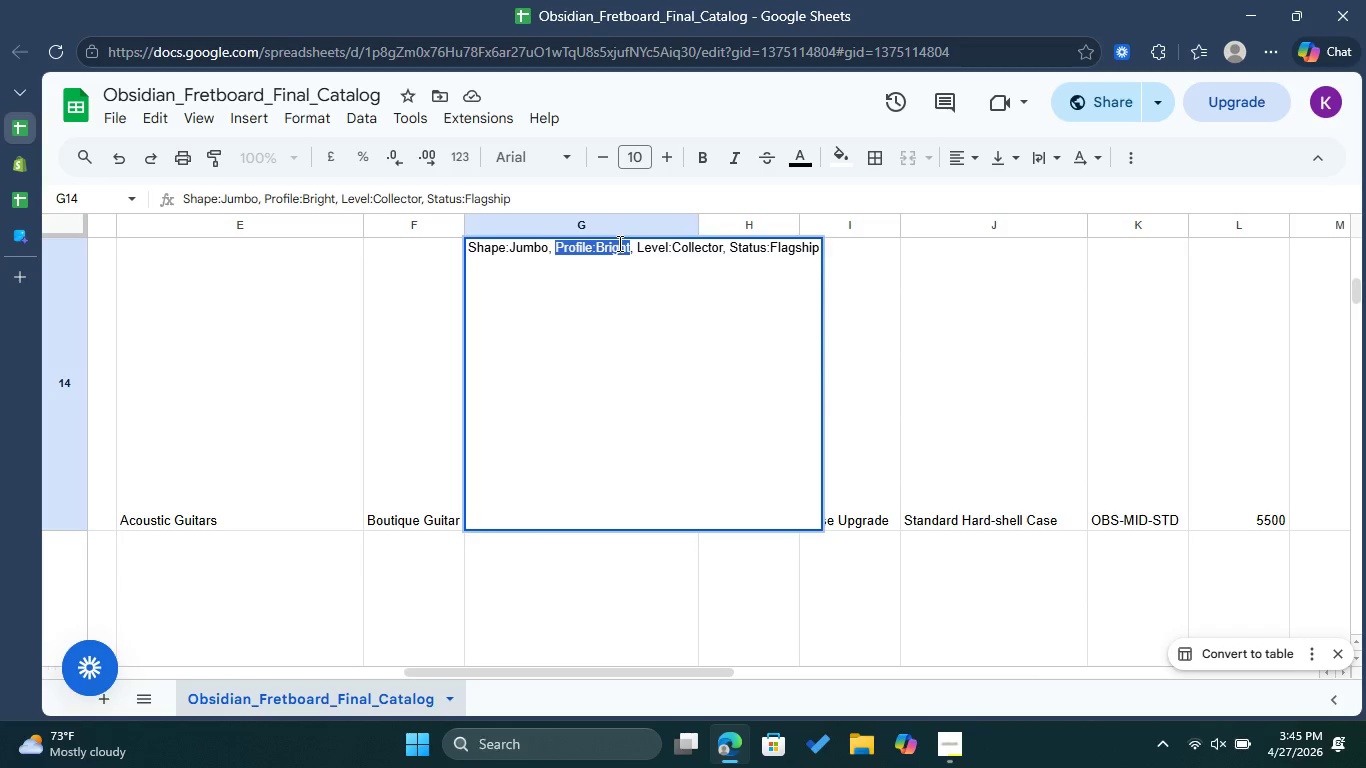 
right_click([618, 243])
 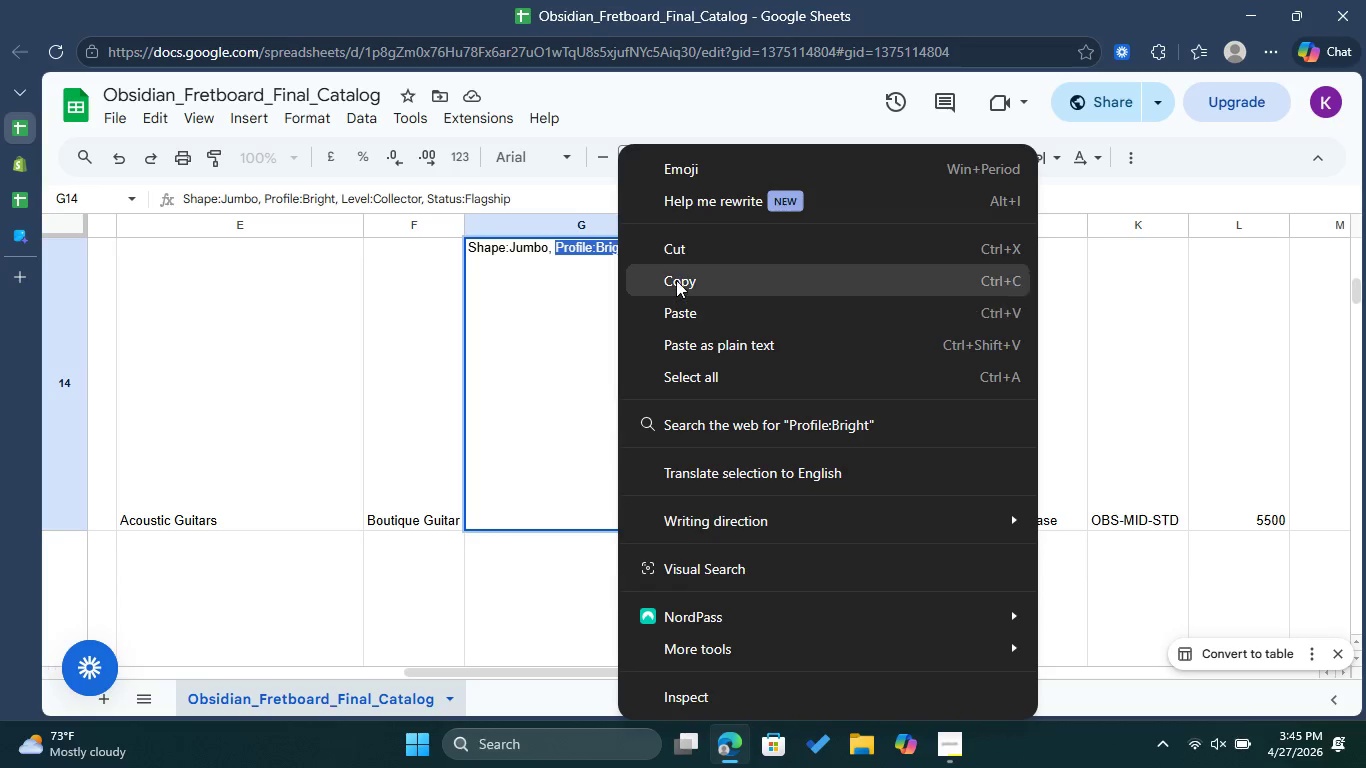 
left_click([676, 280])
 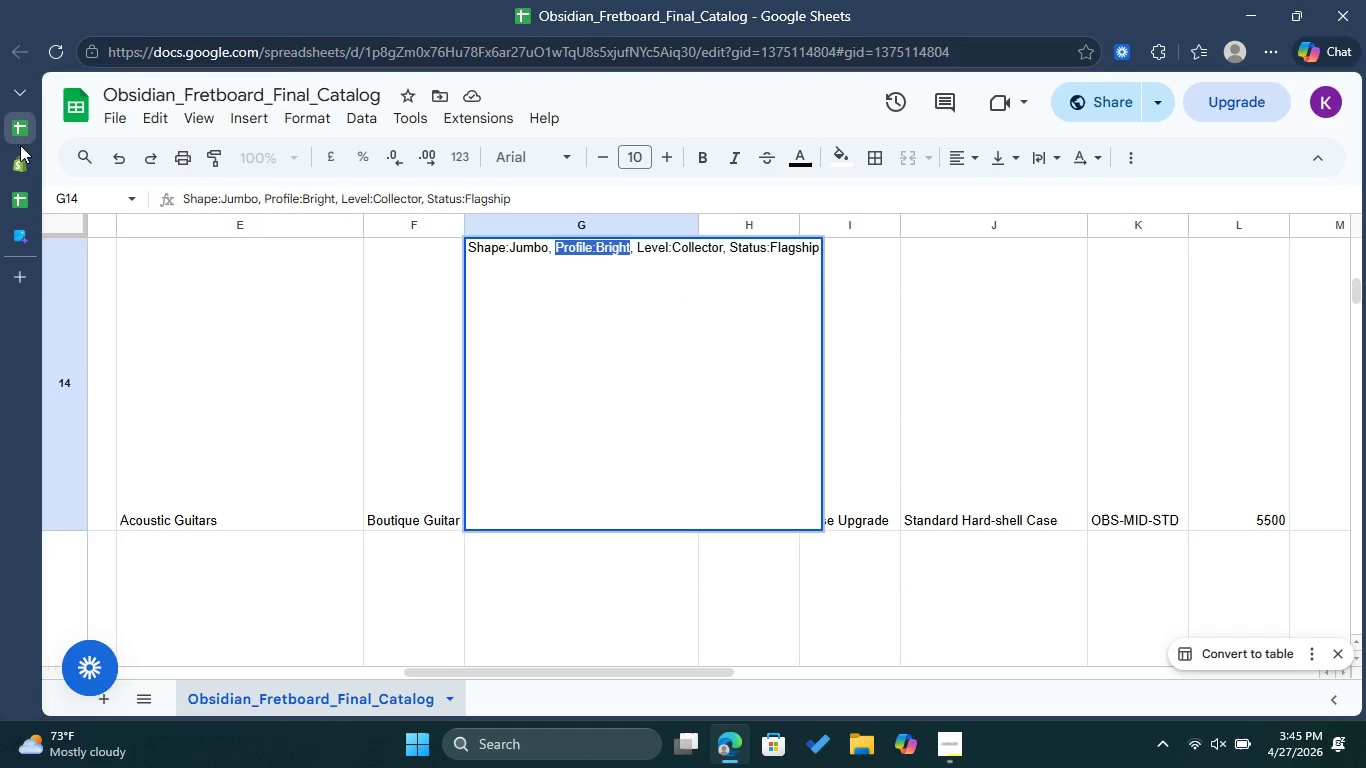 
left_click([24, 156])
 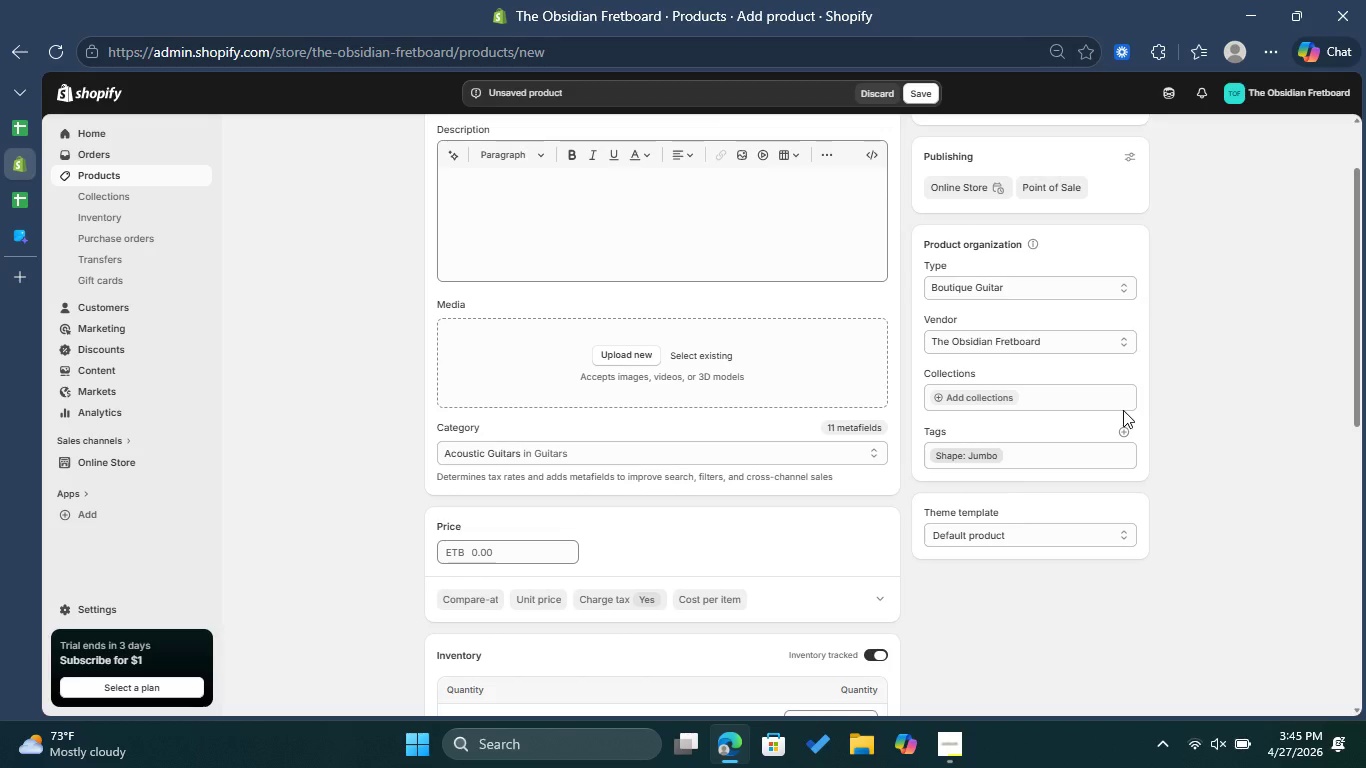 
left_click([1125, 429])
 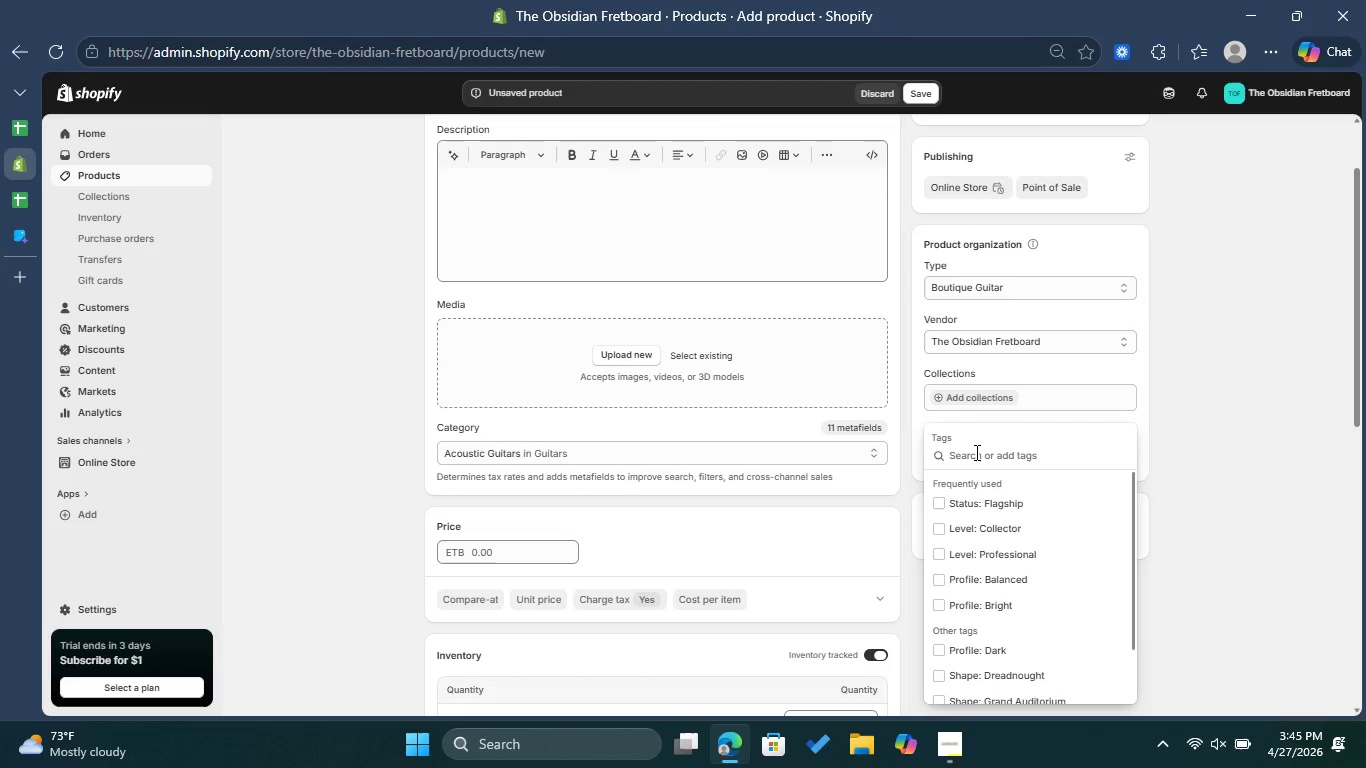 
key(Control+ControlLeft)
 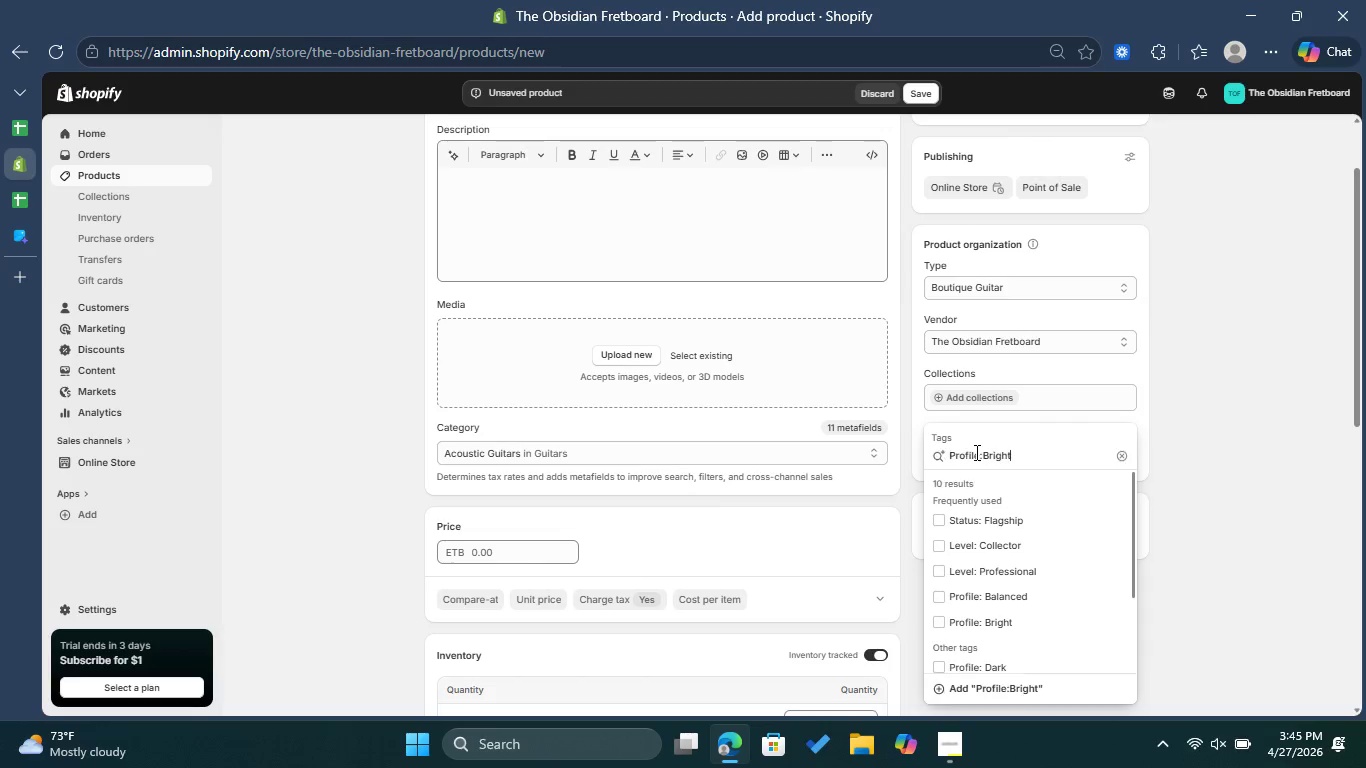 
key(Control+V)
 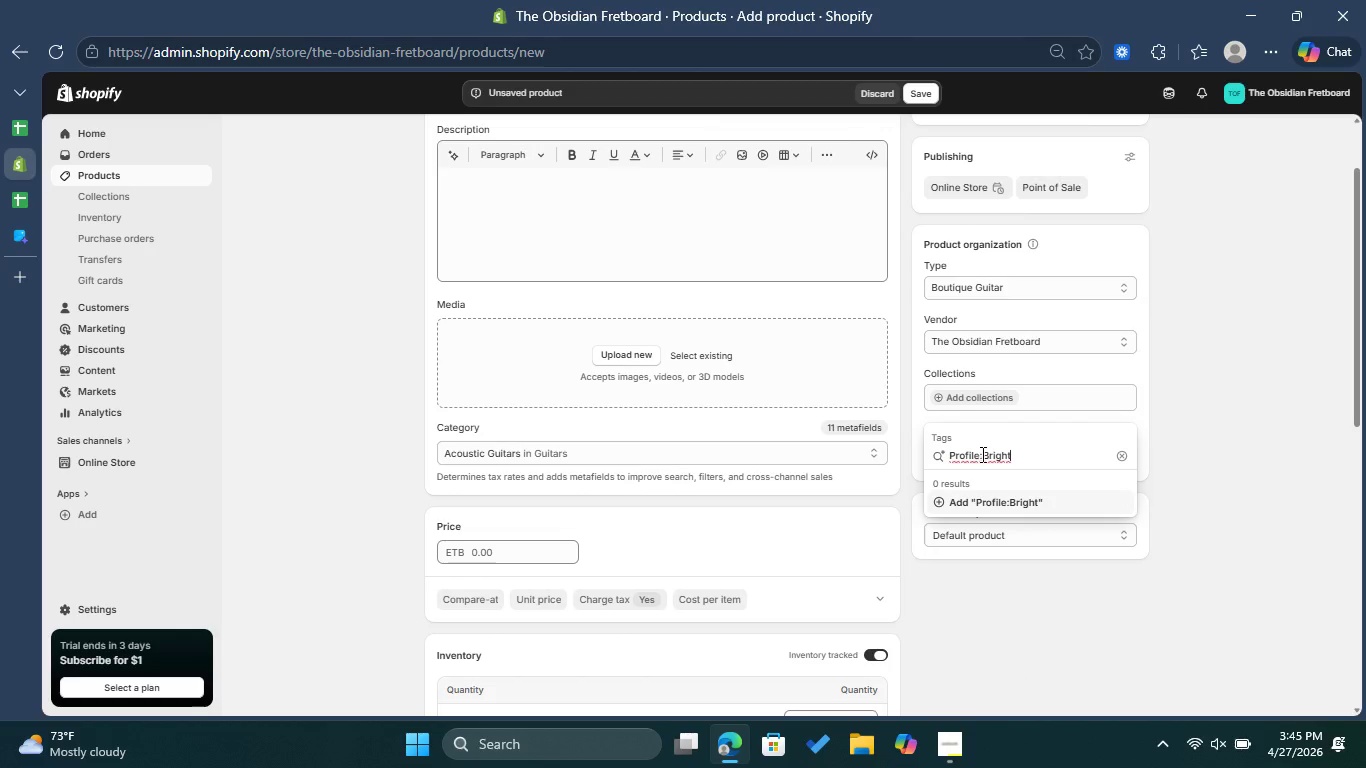 
left_click([985, 456])
 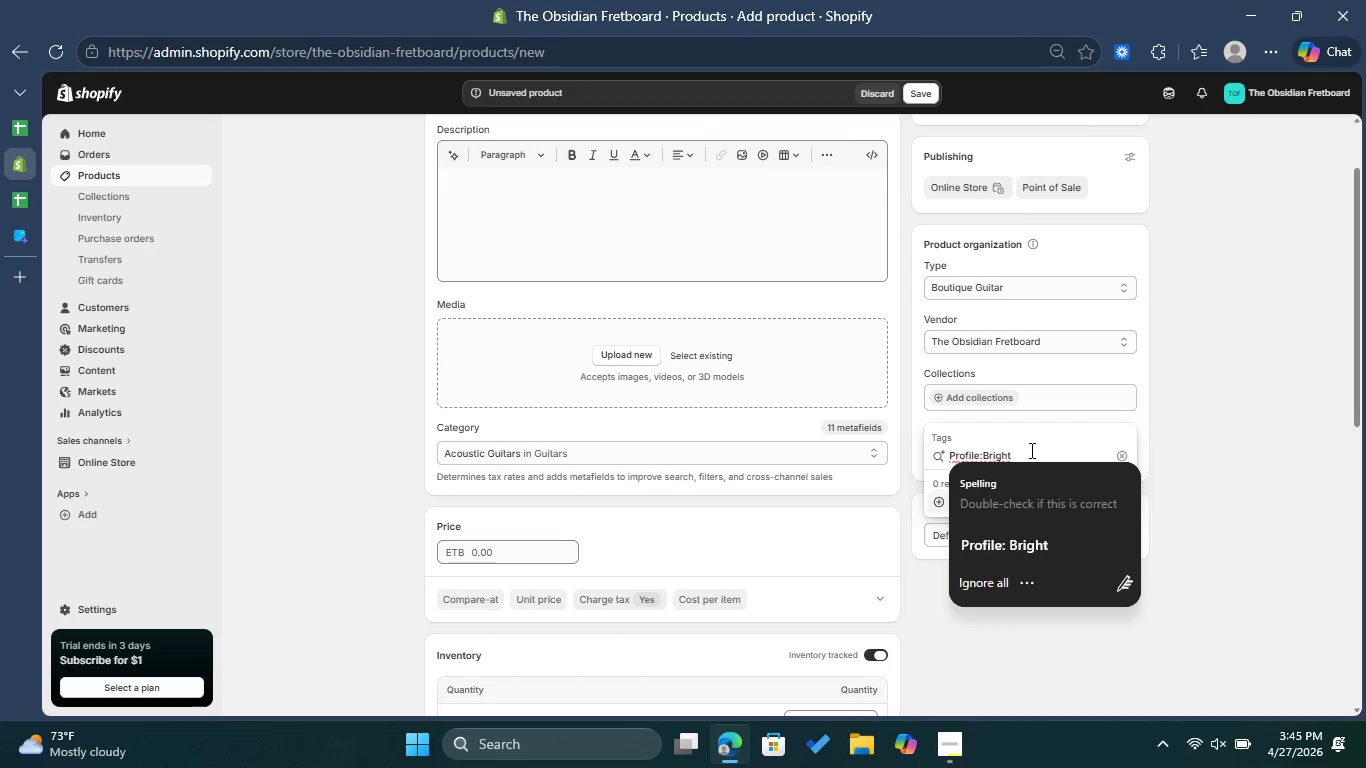 
key(Space)
 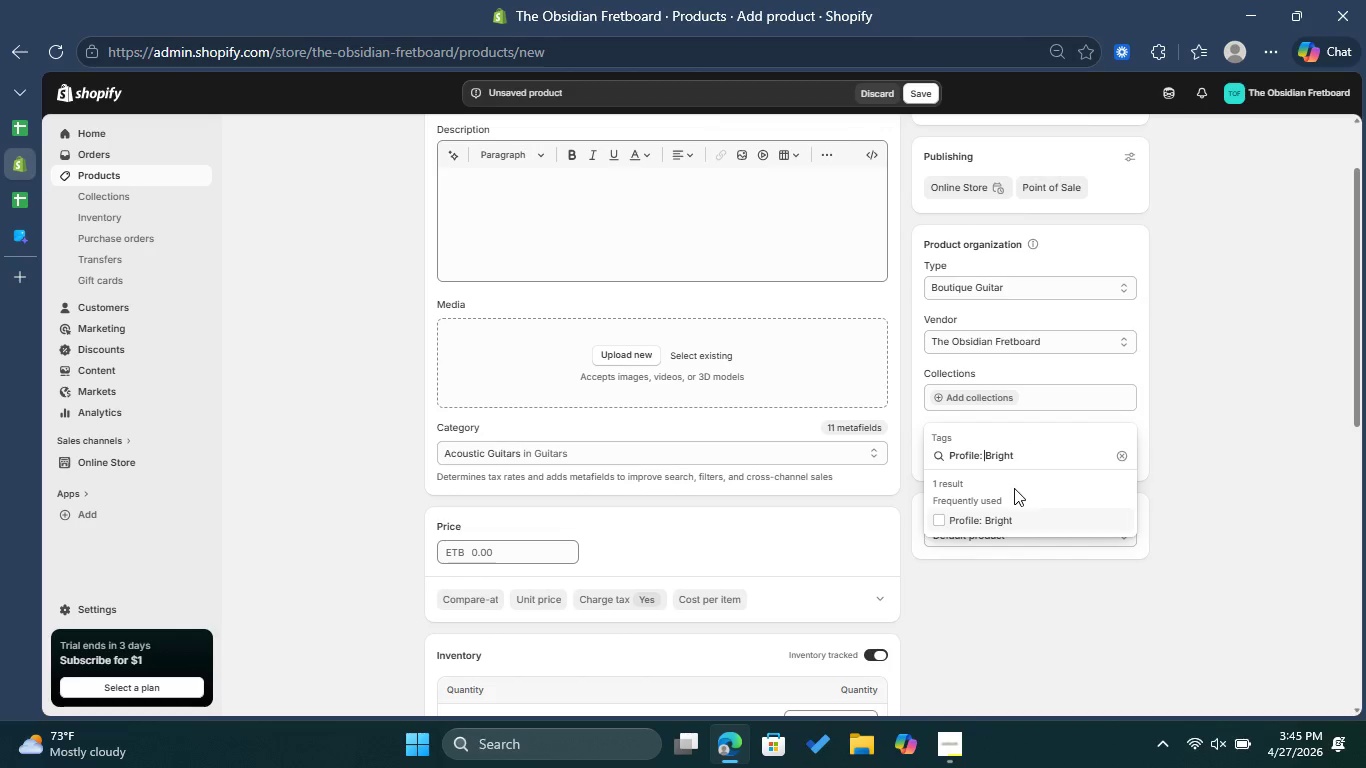 
left_click([989, 518])
 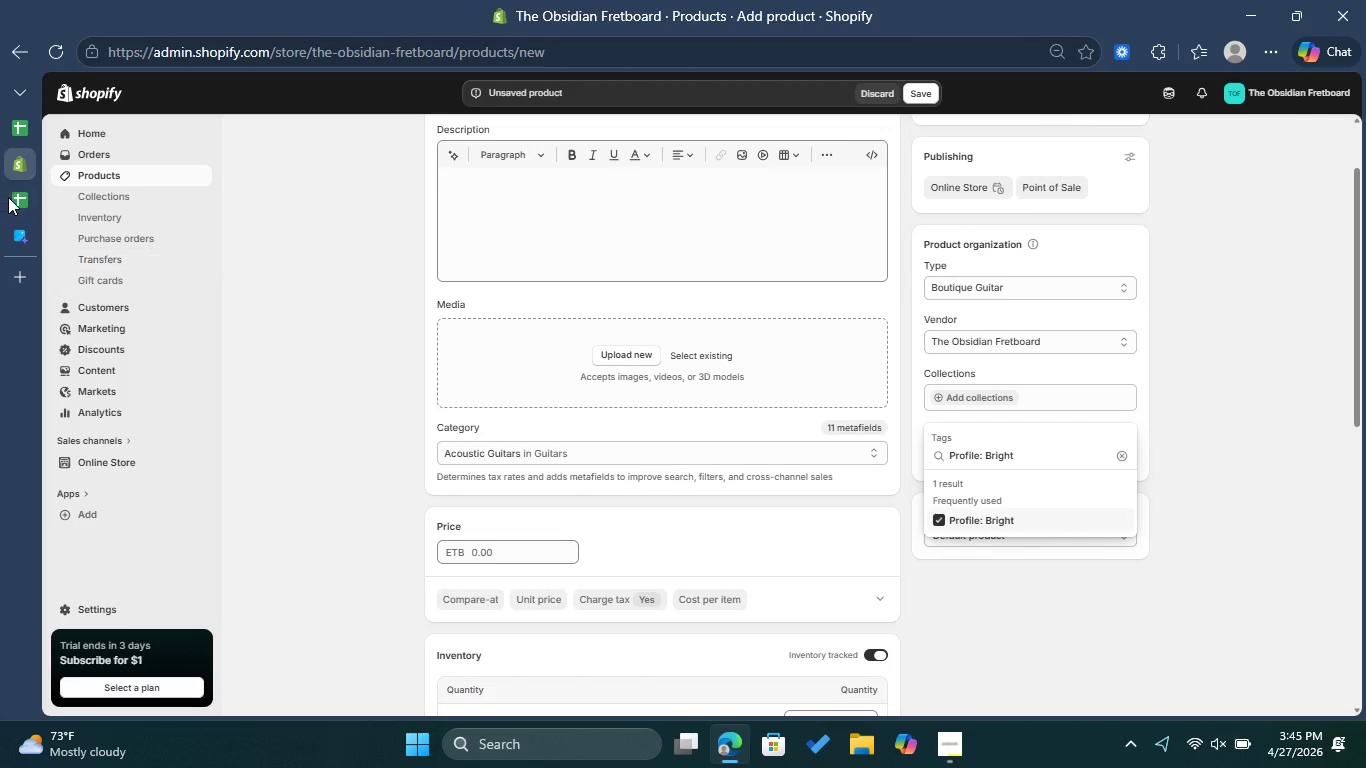 
left_click([15, 193])
 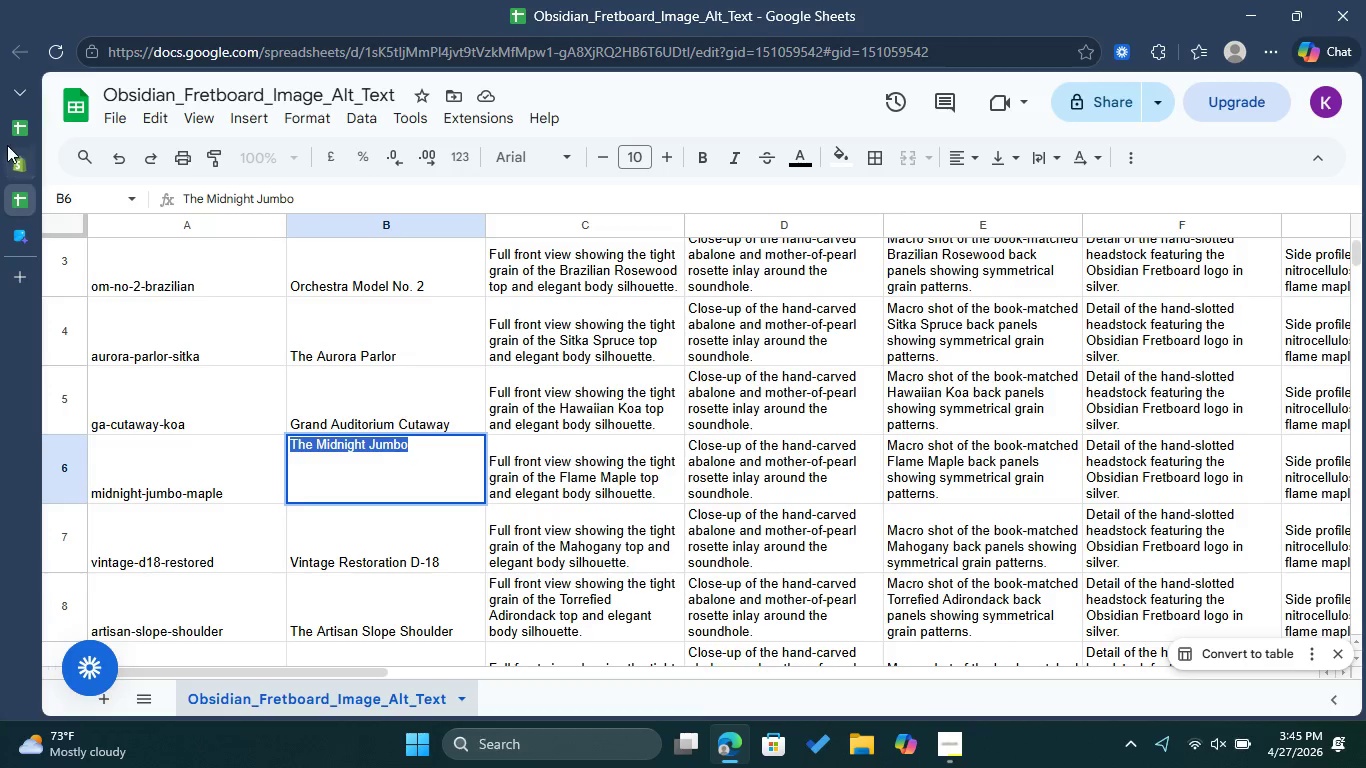 
left_click([10, 138])
 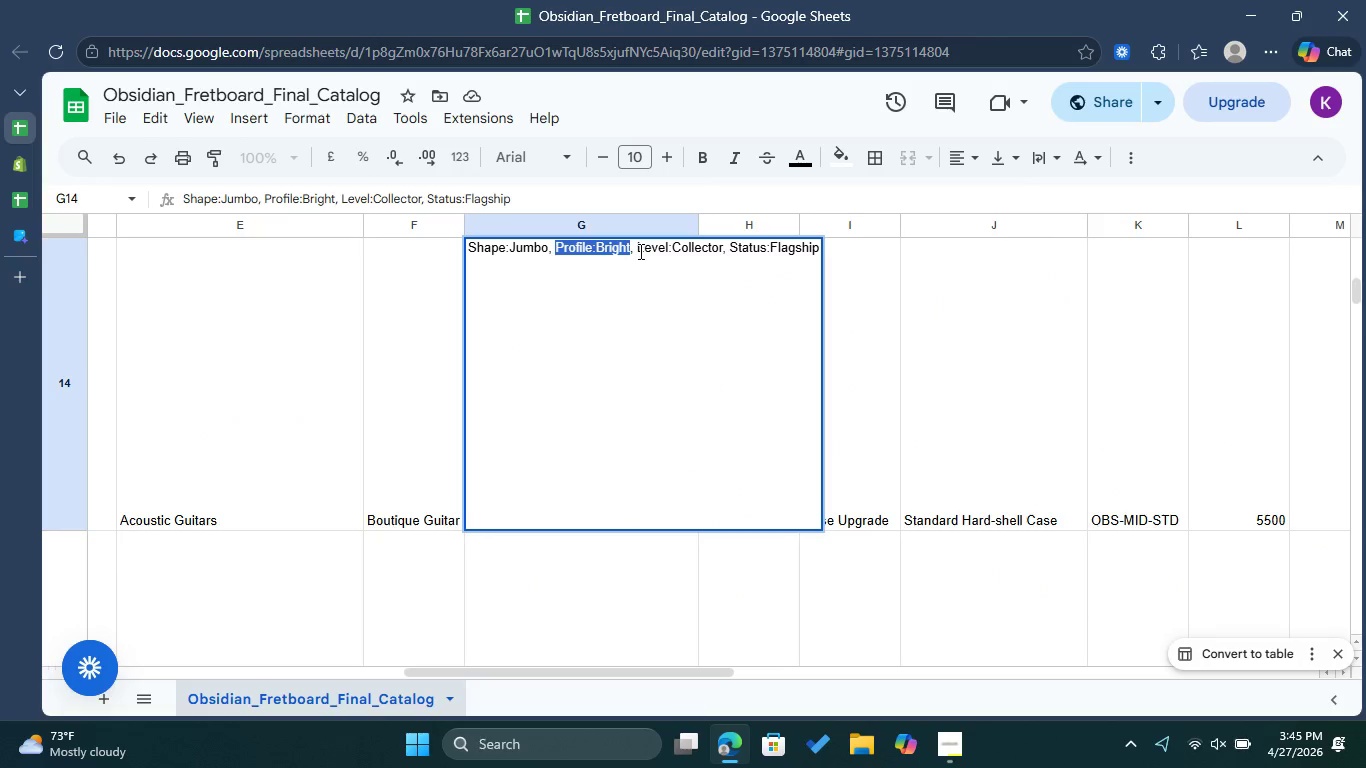 
left_click_drag(start_coordinate=[639, 251], to_coordinate=[722, 251])
 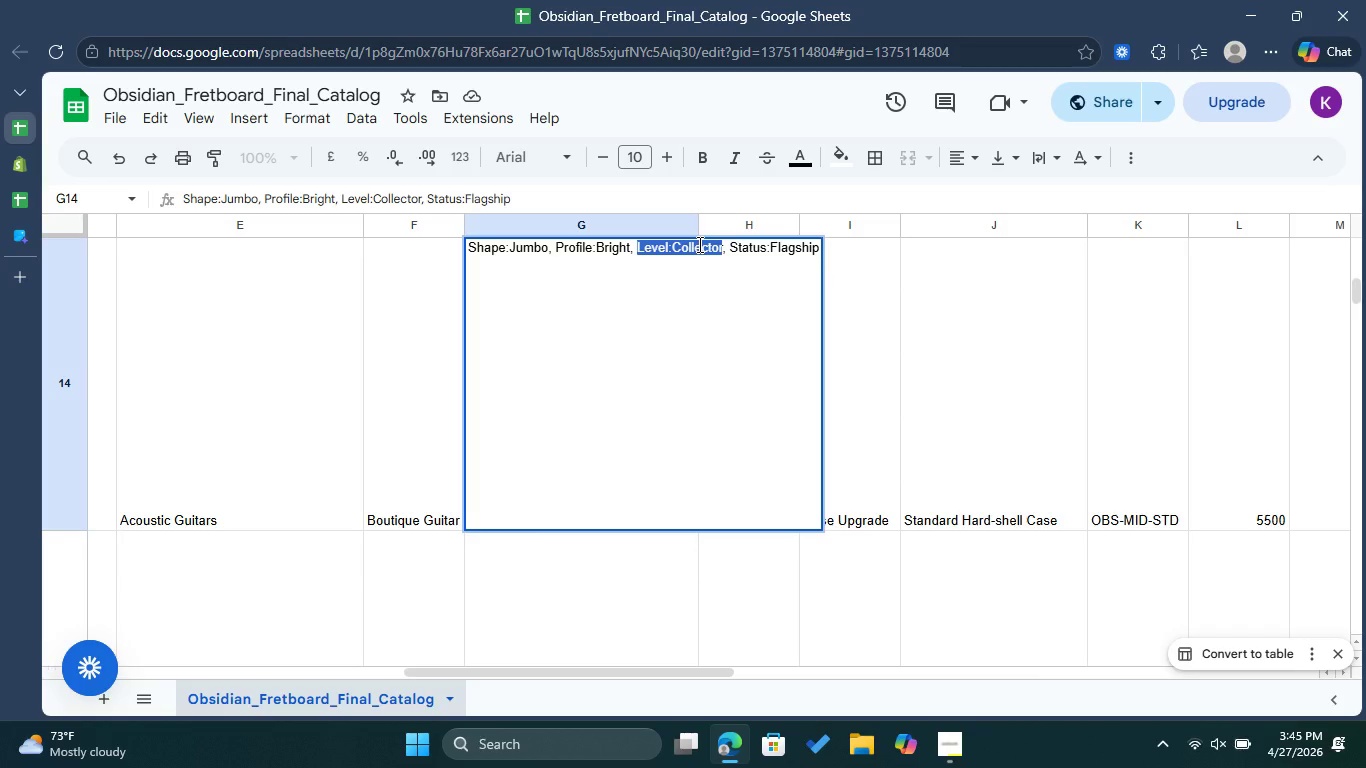 
right_click([698, 244])
 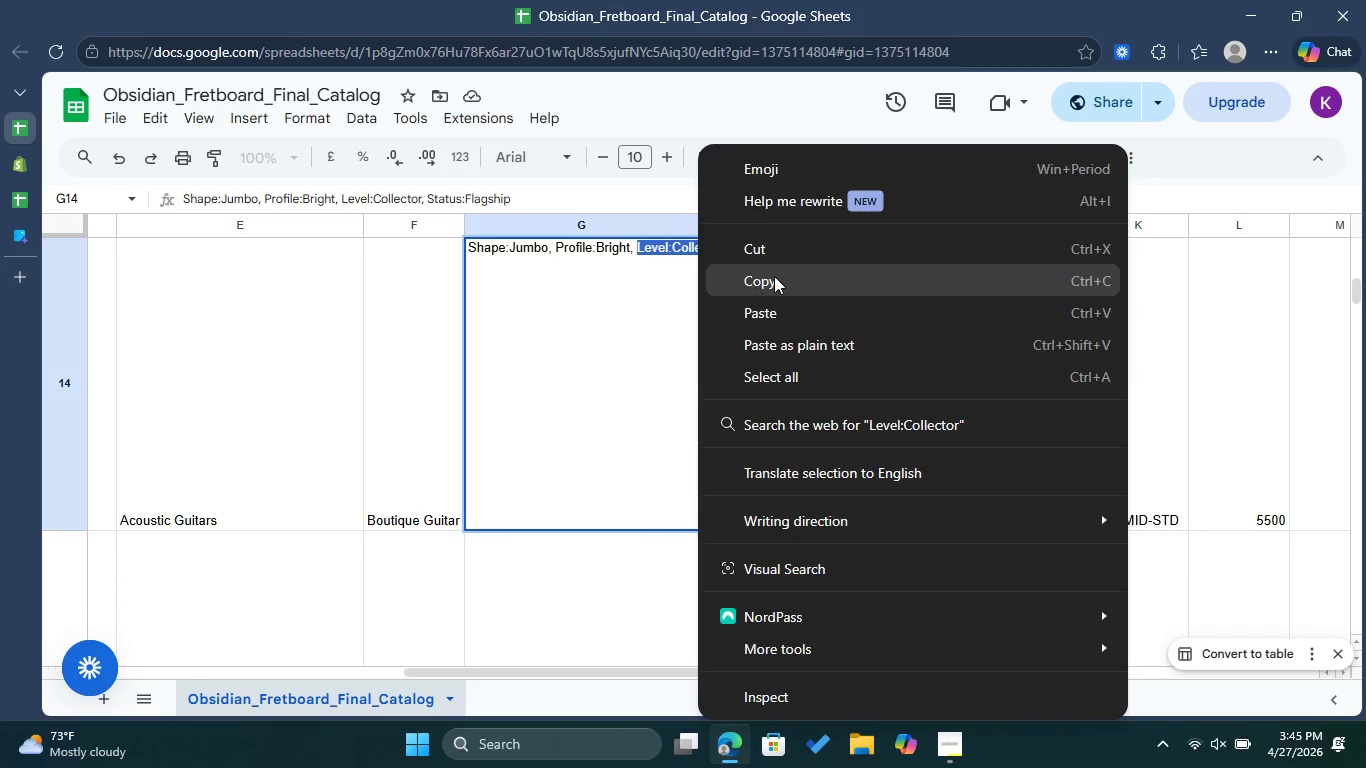 
left_click([774, 276])
 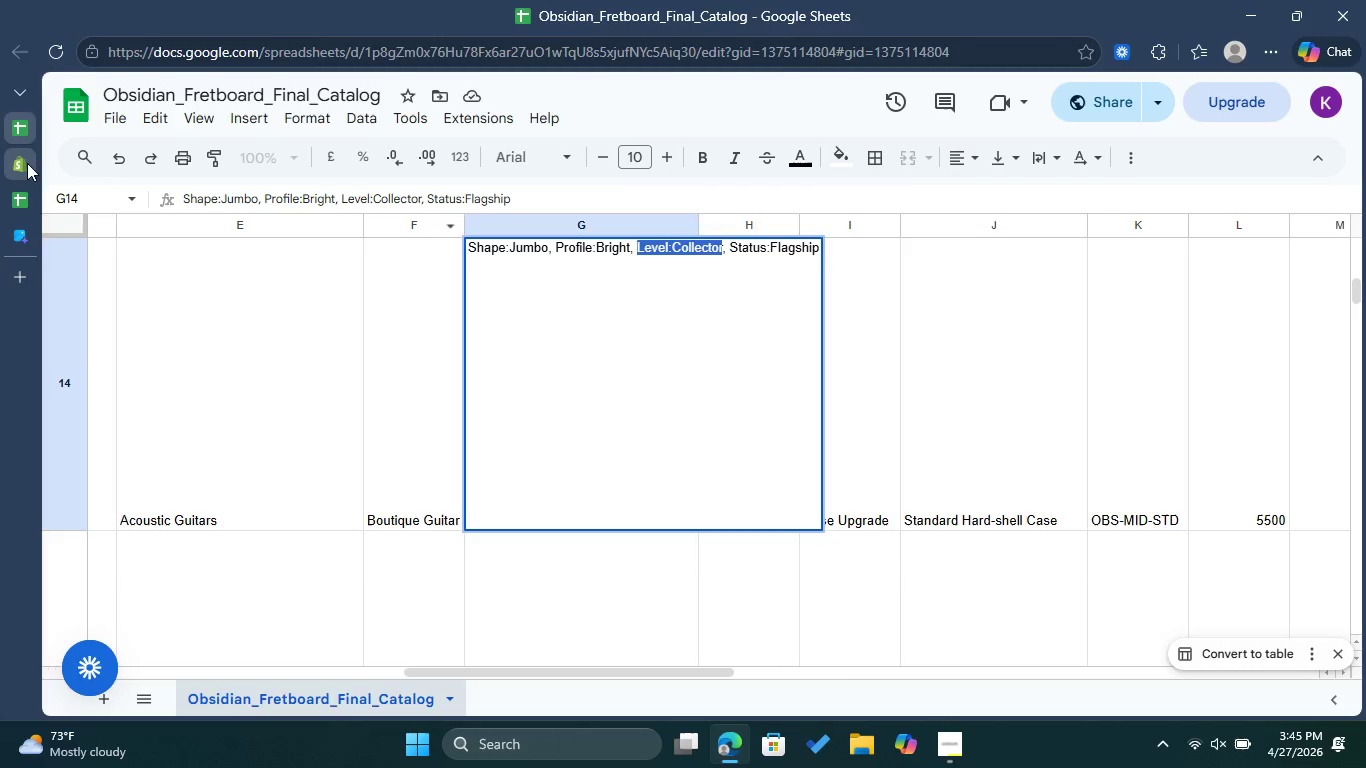 
left_click([26, 163])
 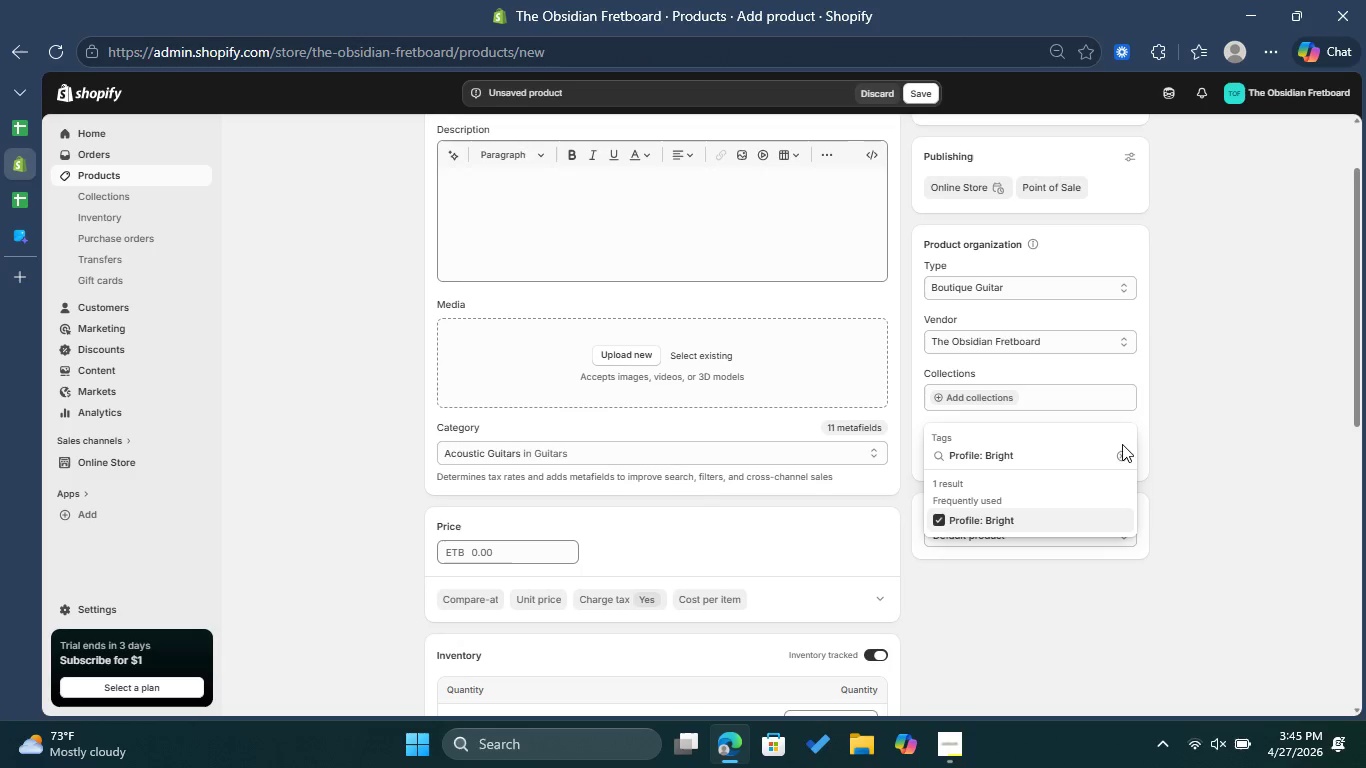 
left_click([1121, 449])
 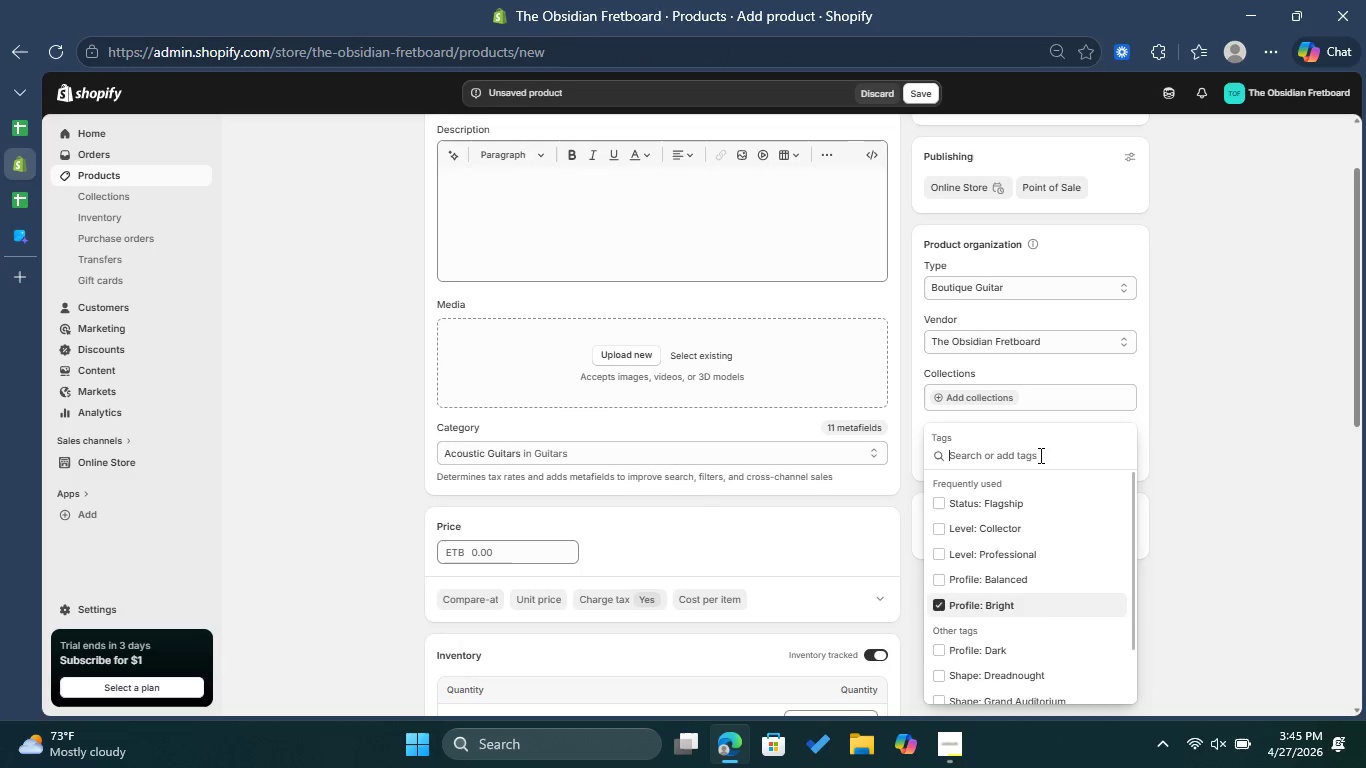 
left_click([1003, 533])
 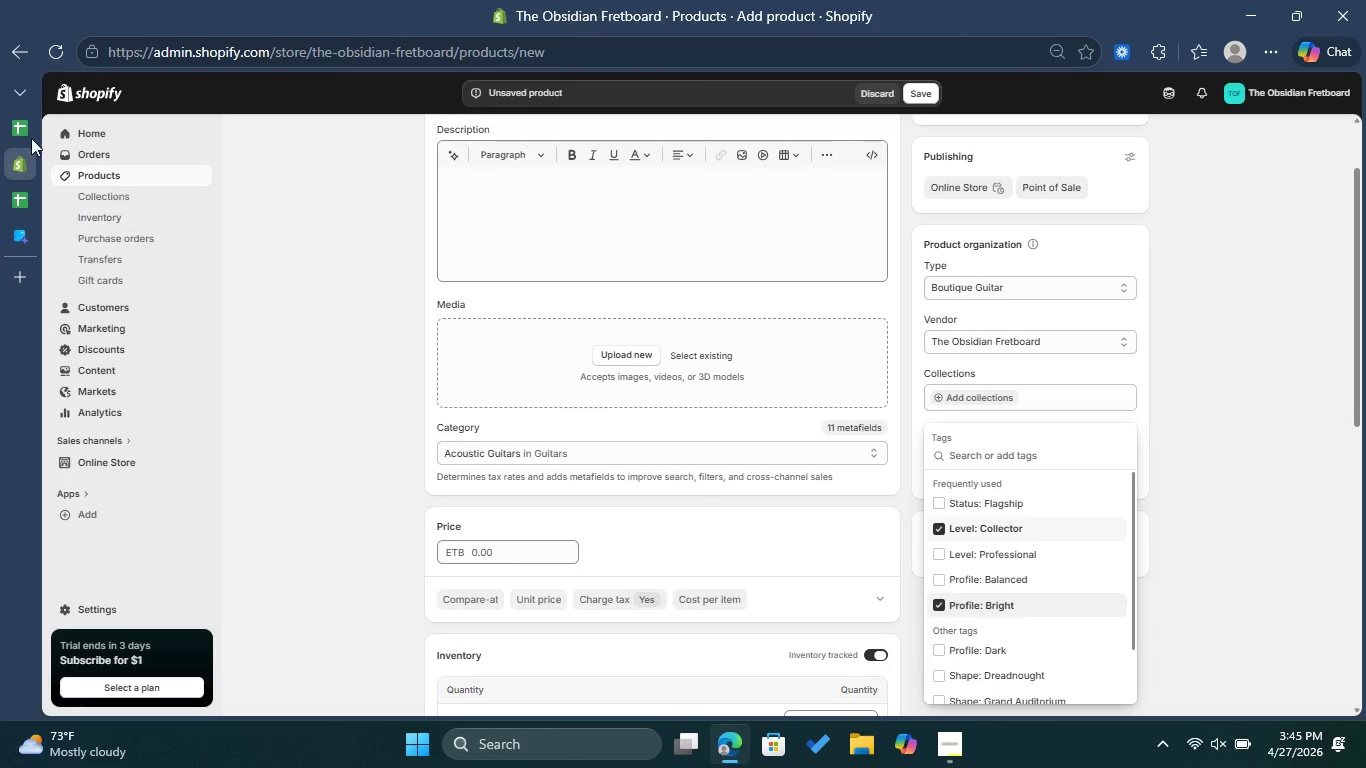 
left_click([24, 126])
 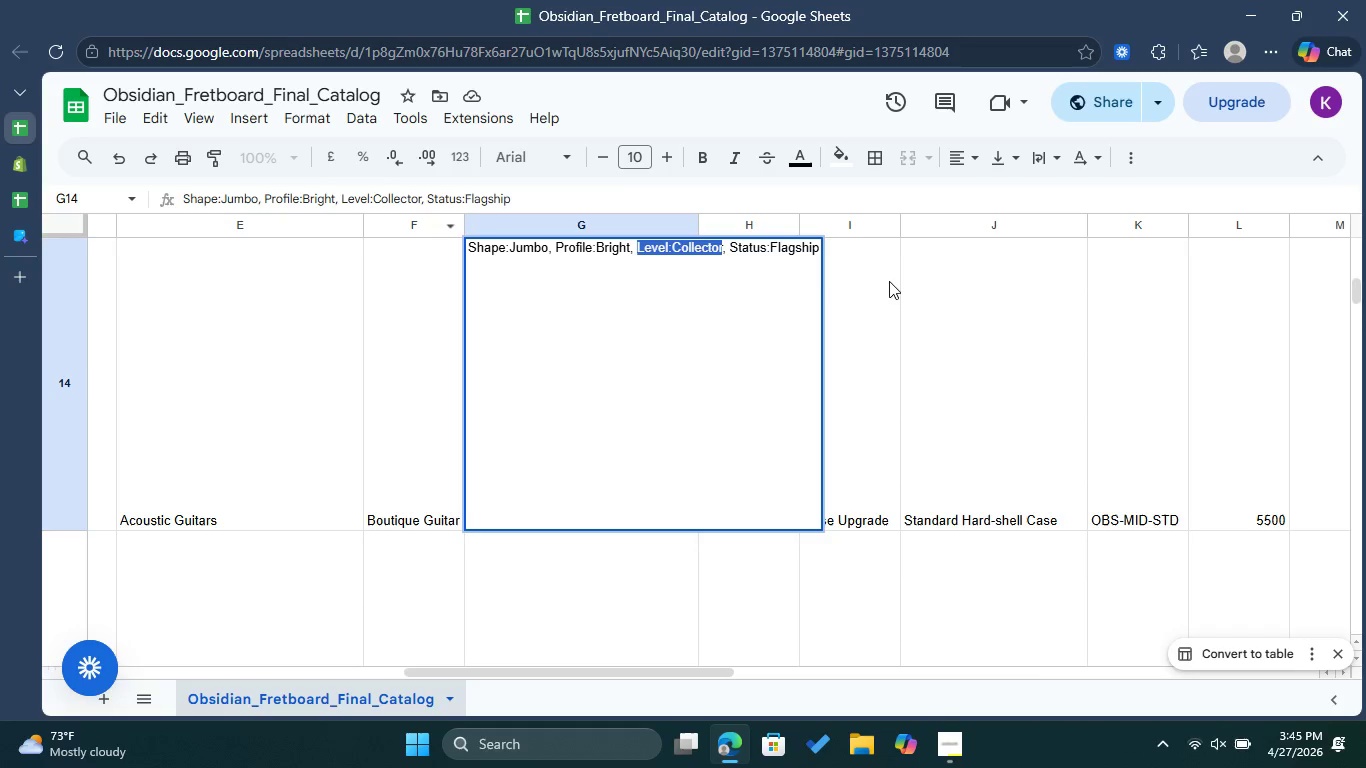 
wait(5.97)
 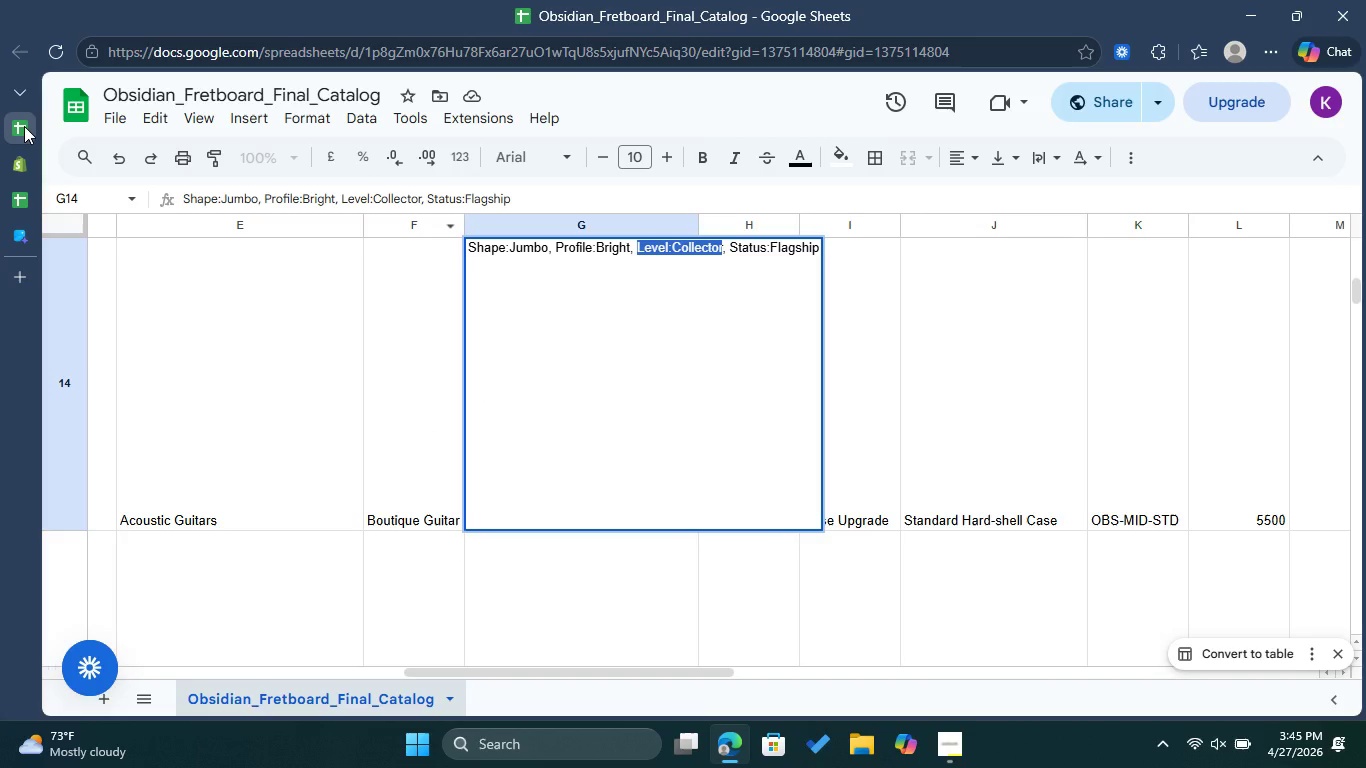 
left_click([26, 170])
 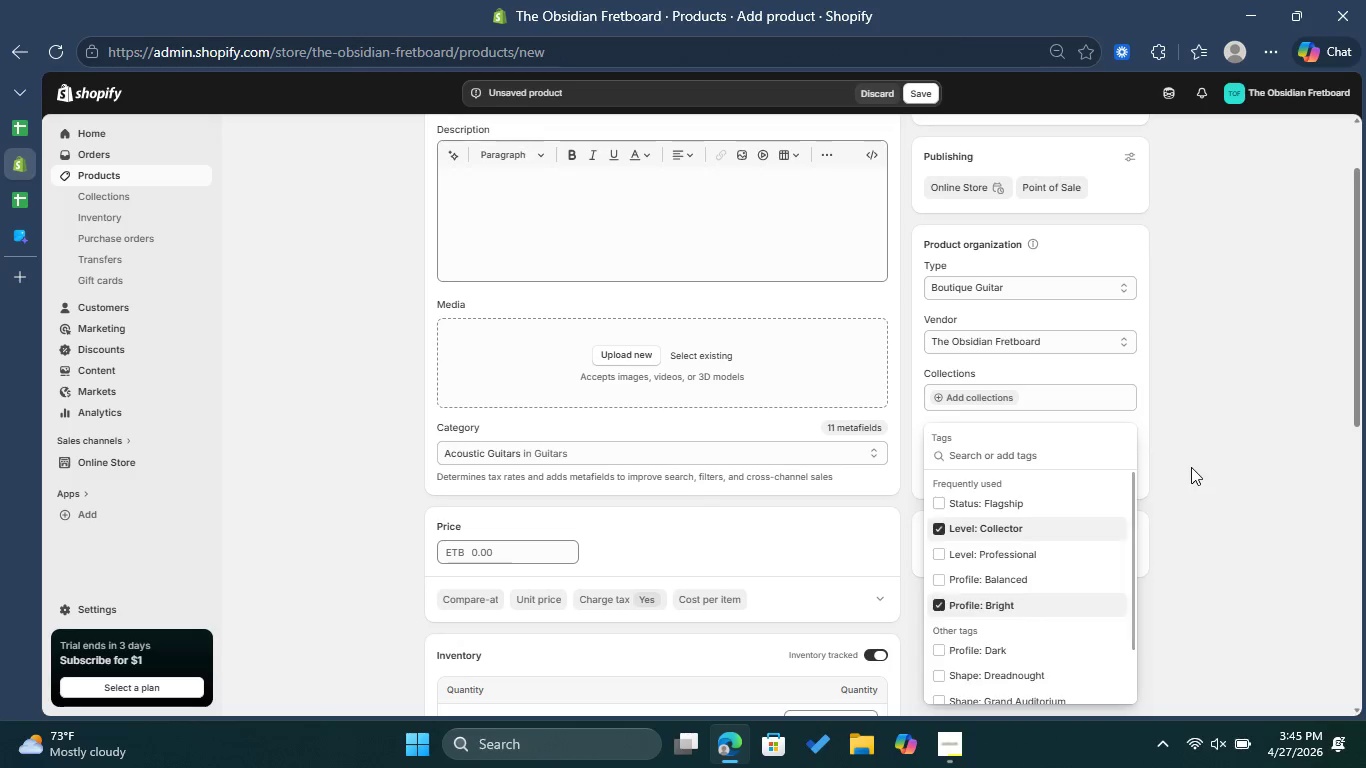 
mouse_move([1098, 418])
 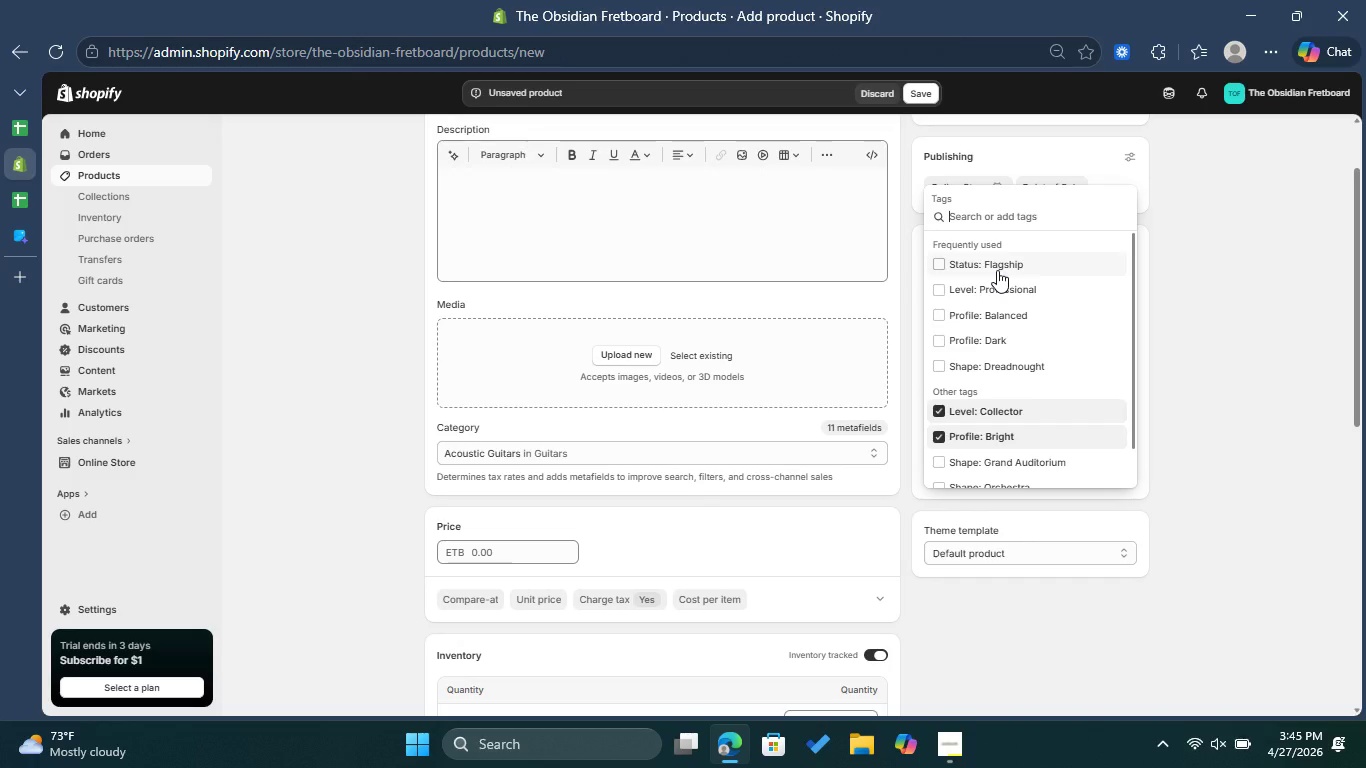 
left_click([997, 270])
 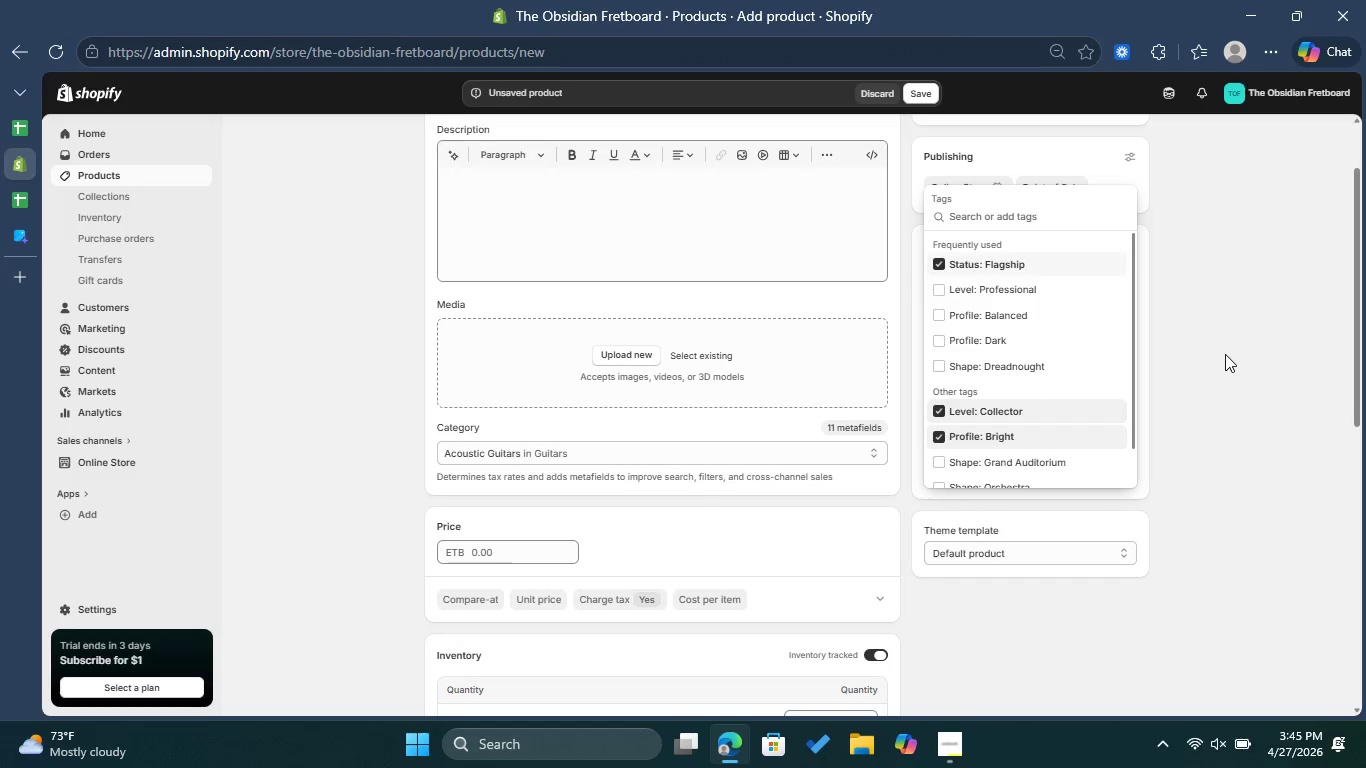 
left_click([1225, 354])
 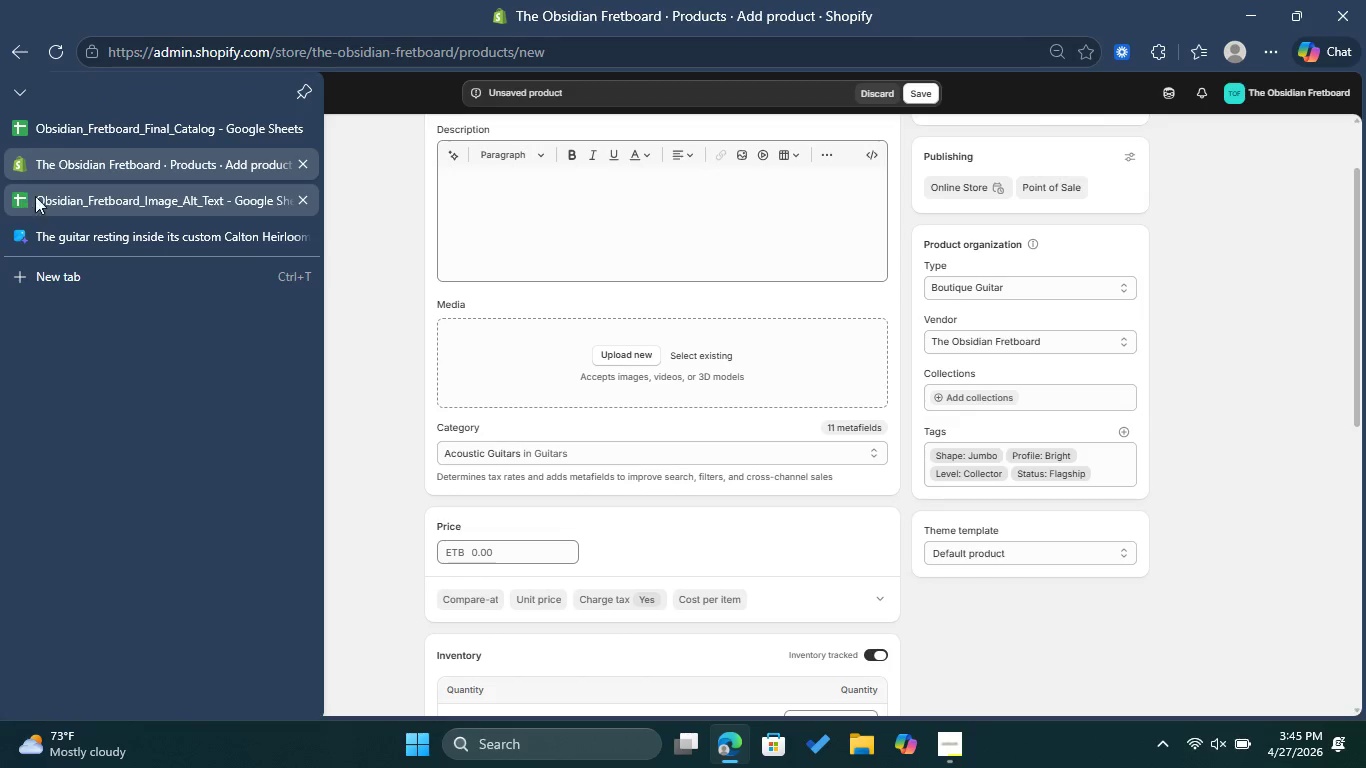 
left_click([62, 126])
 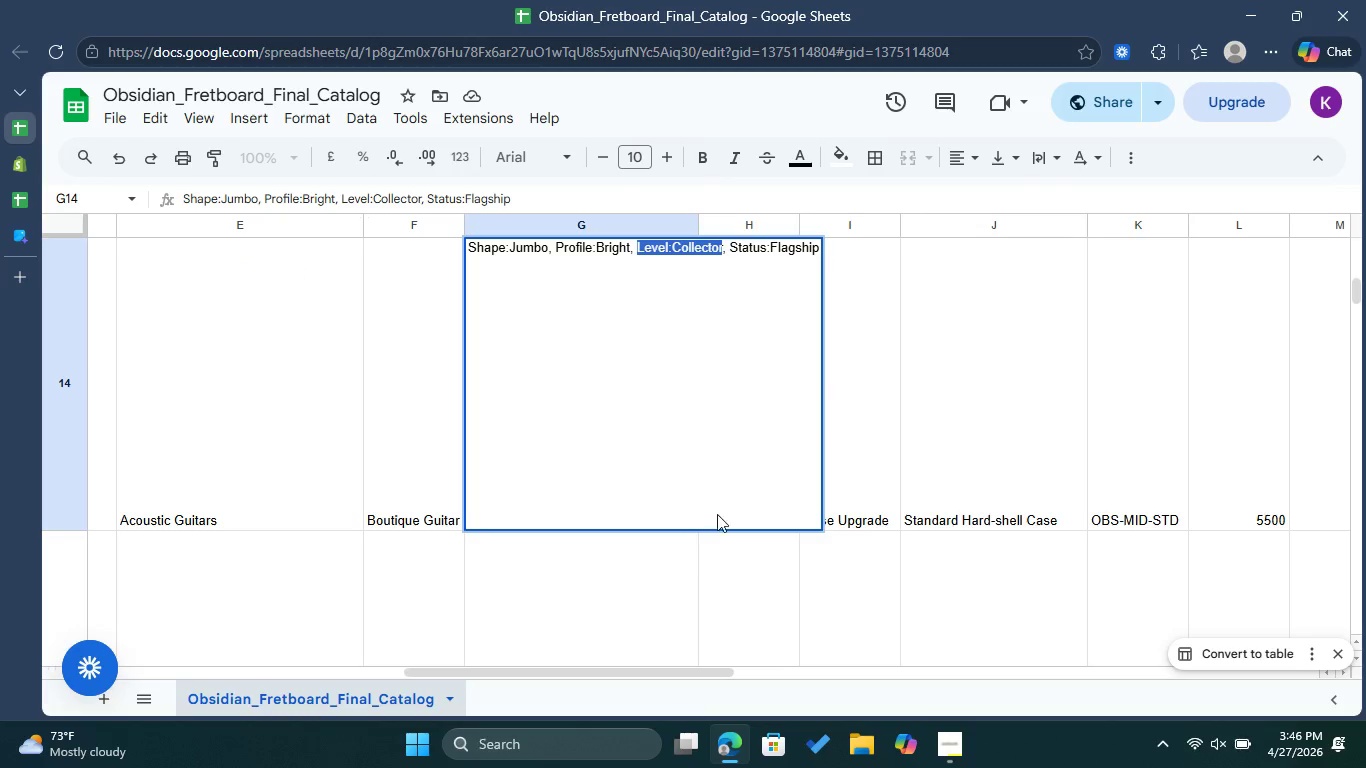 
left_click([629, 566])
 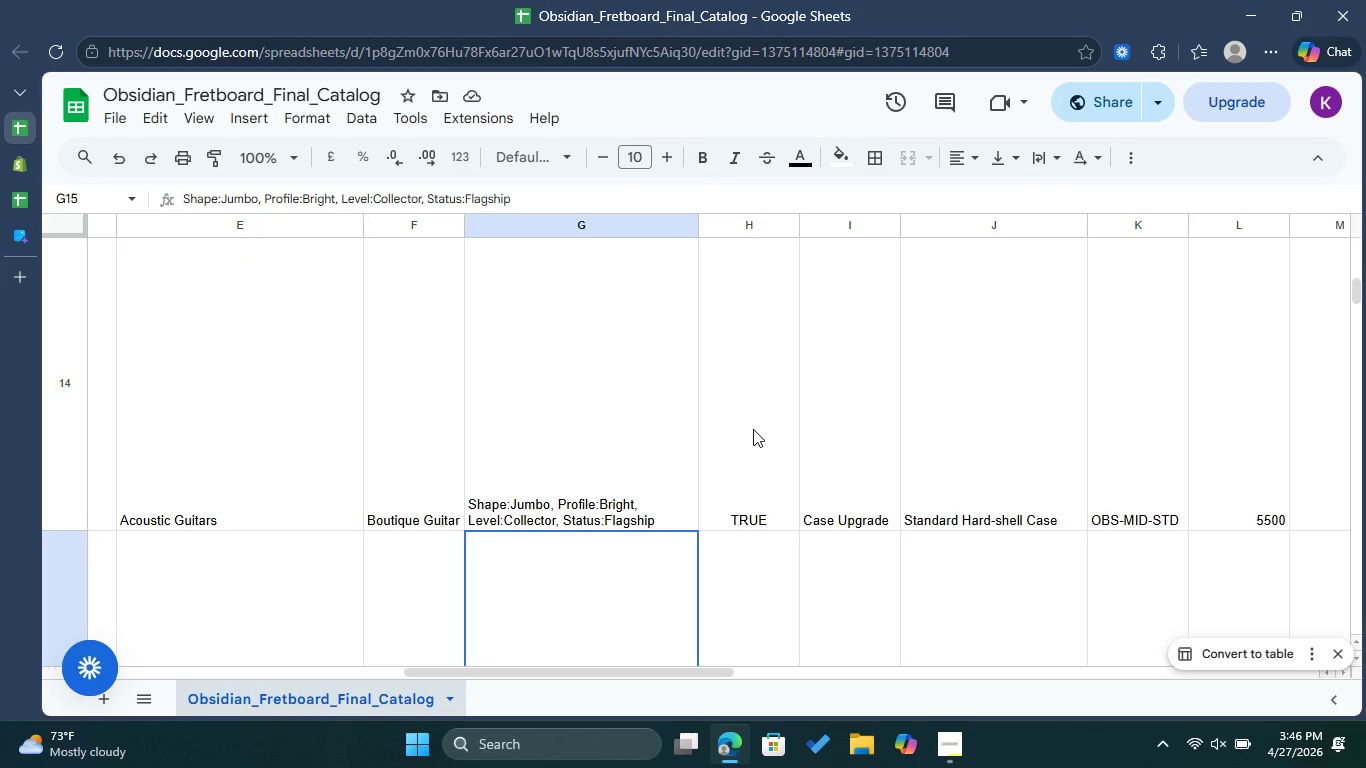 
left_click([753, 429])
 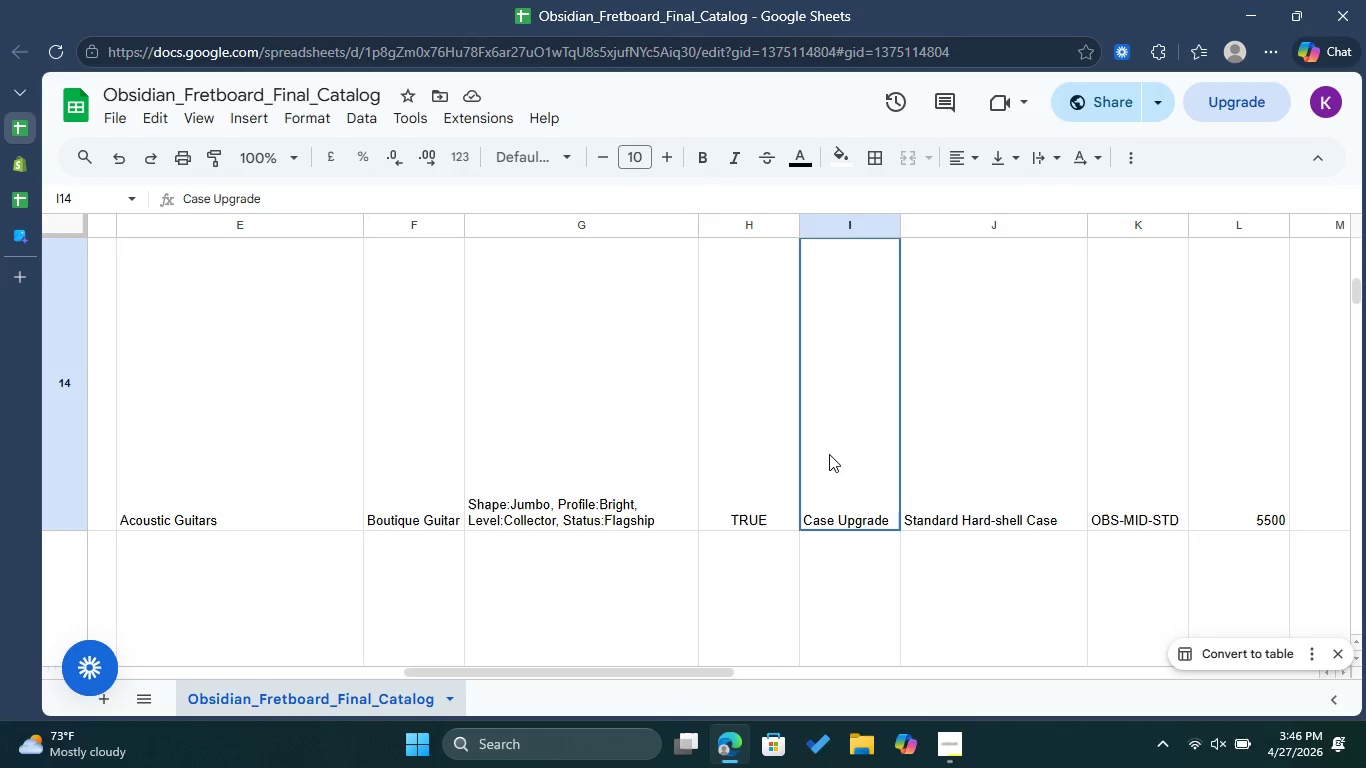 
double_click([829, 454])
 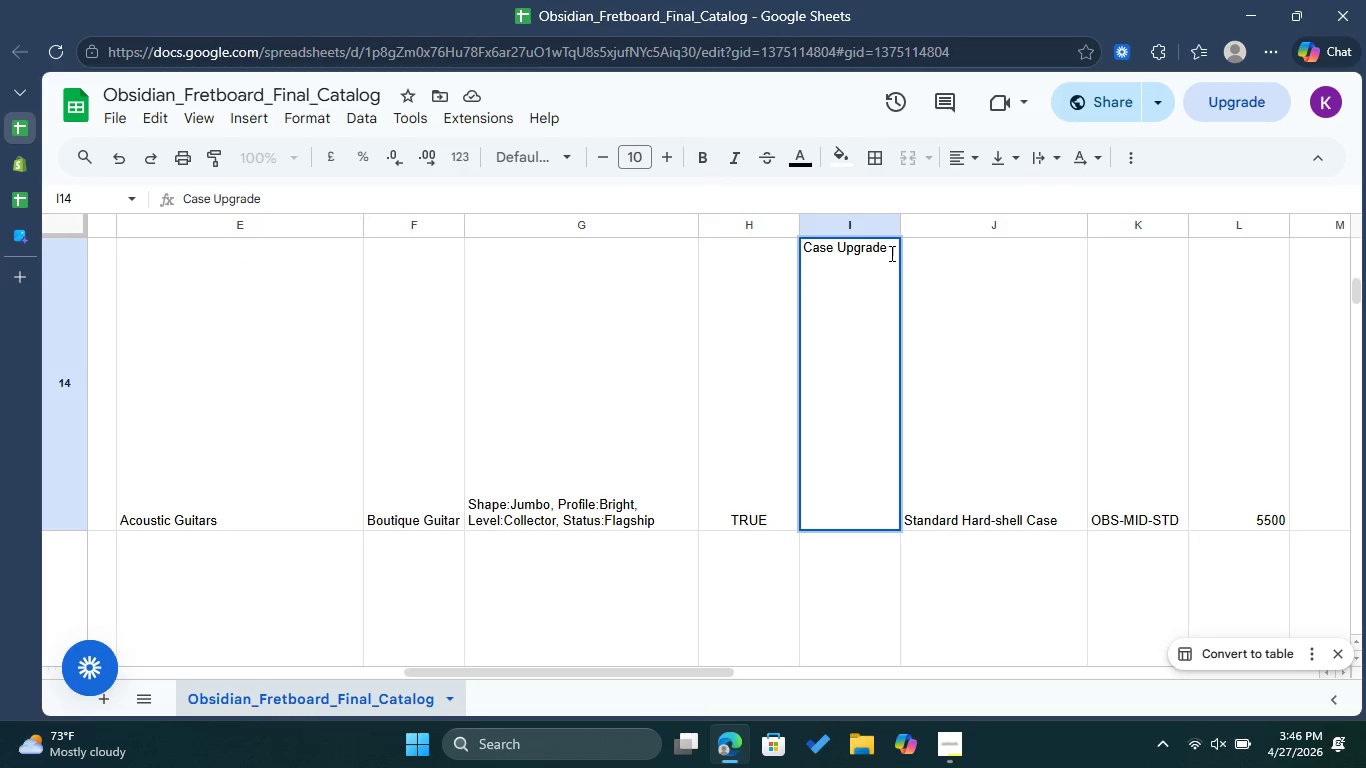 
left_click_drag(start_coordinate=[890, 245], to_coordinate=[792, 244])
 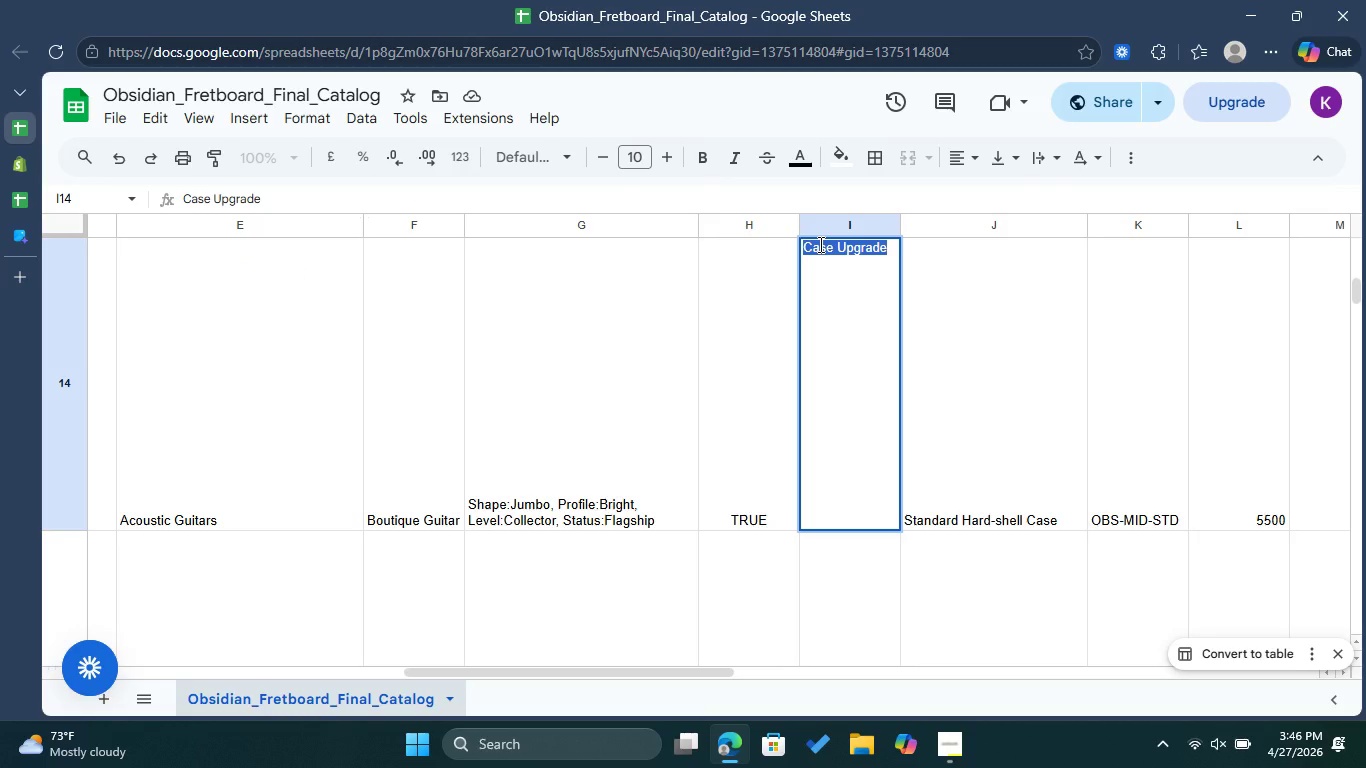 
right_click([819, 244])
 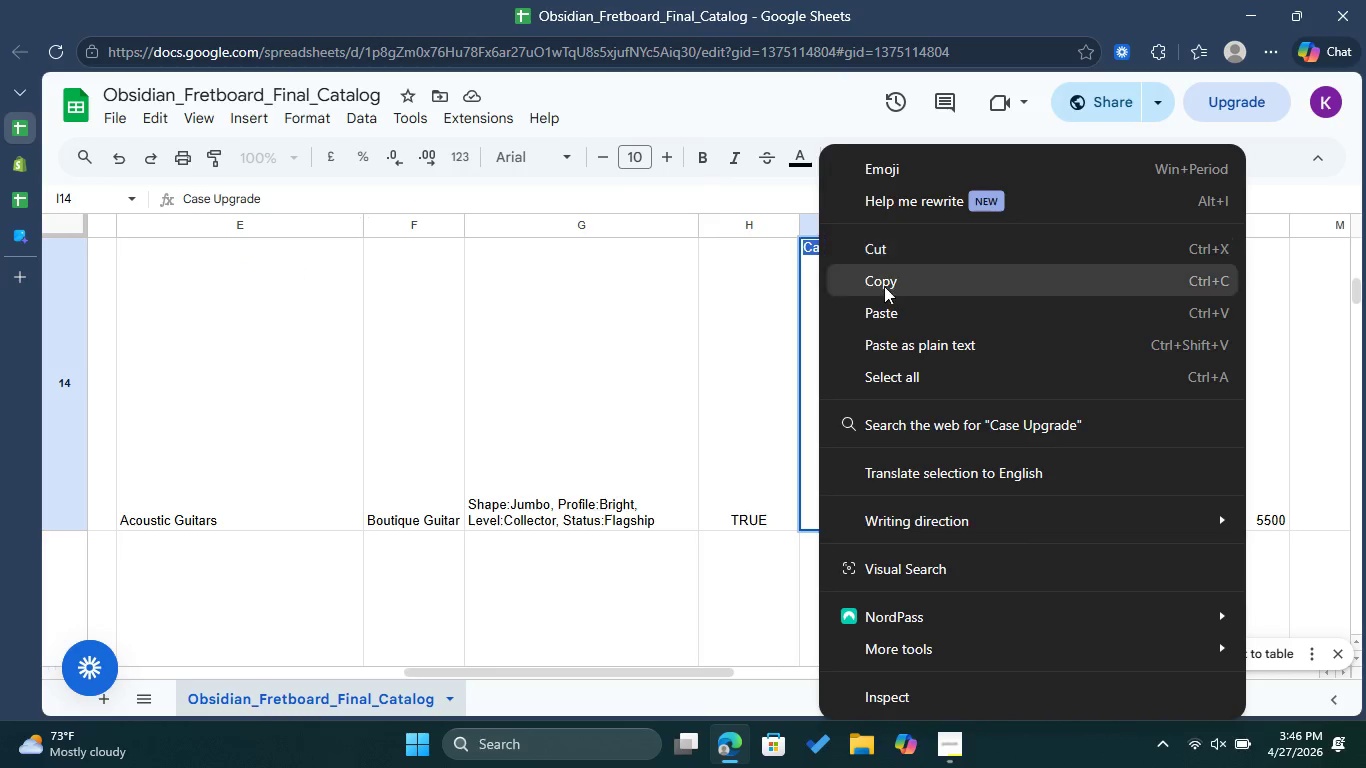 
left_click([887, 288])
 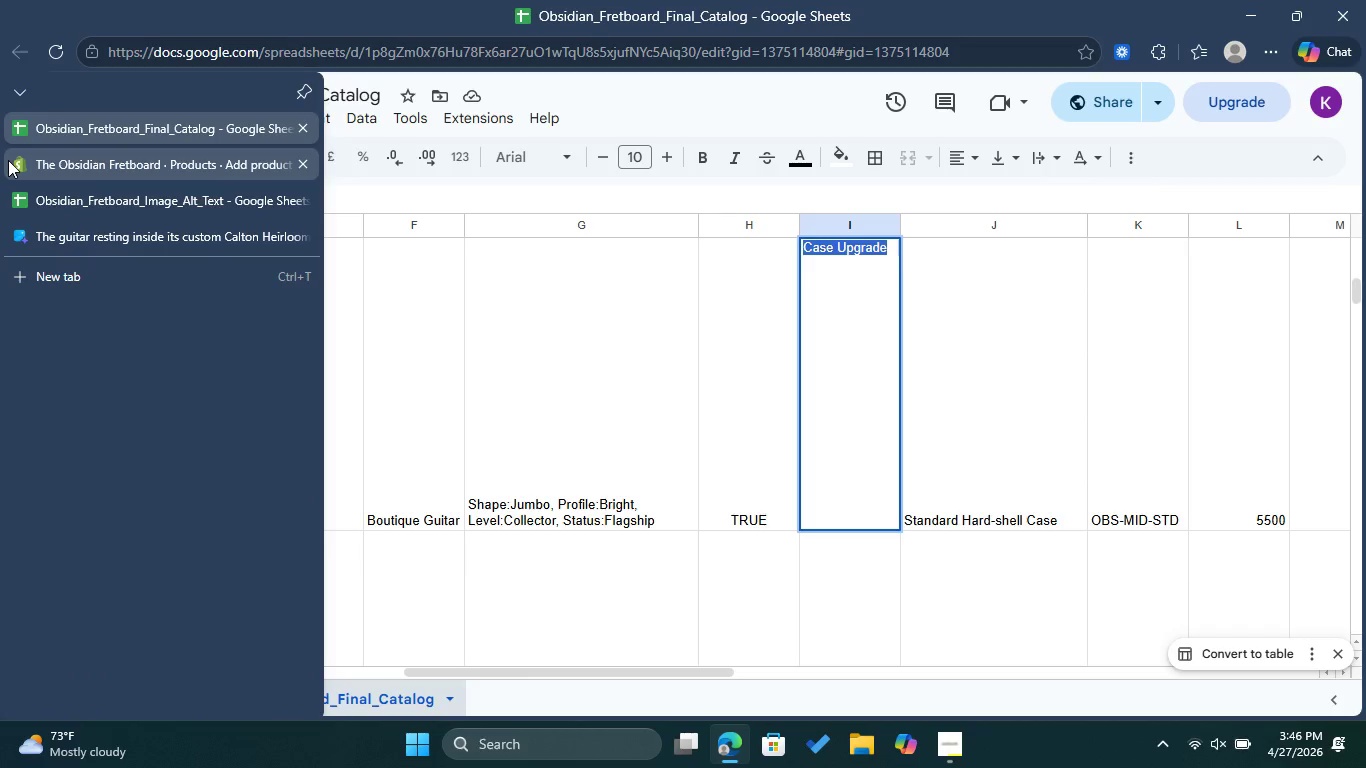 
left_click([29, 160])
 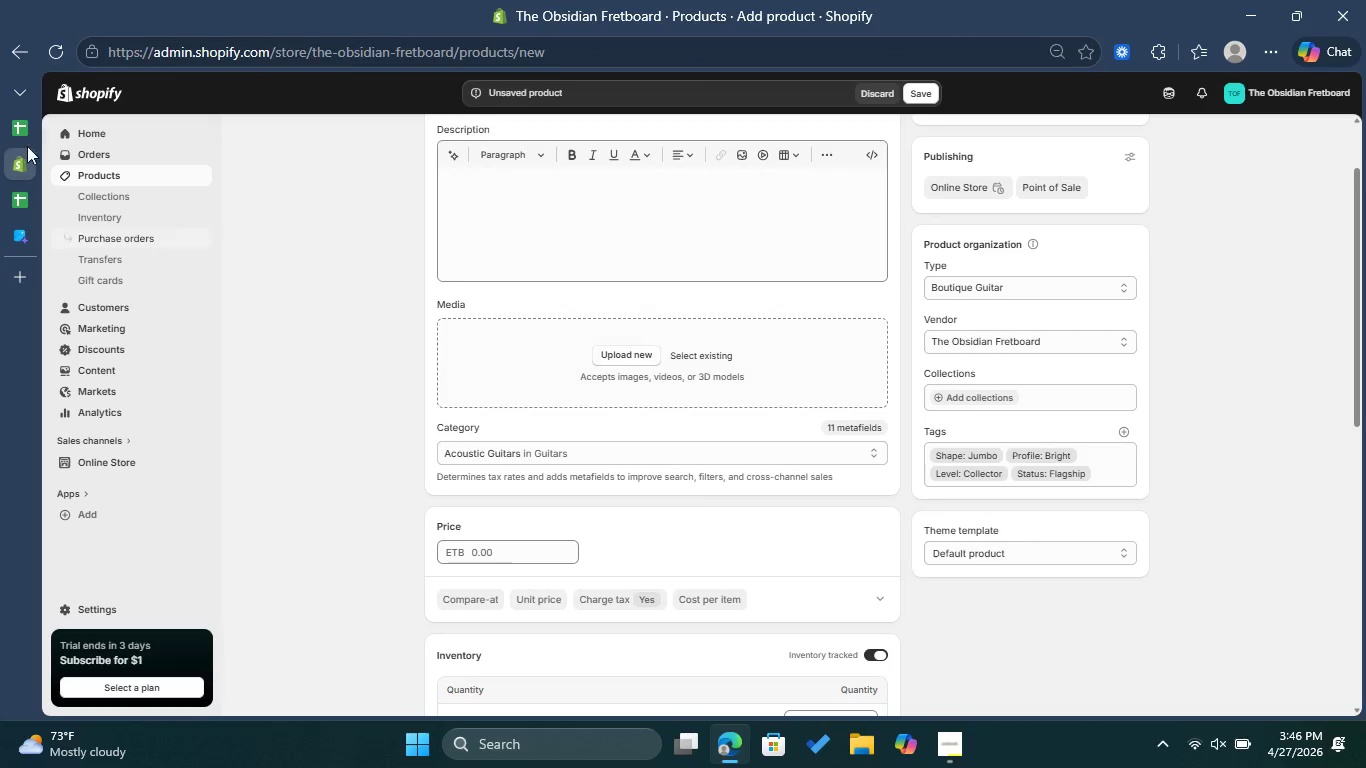 
left_click([27, 118])
 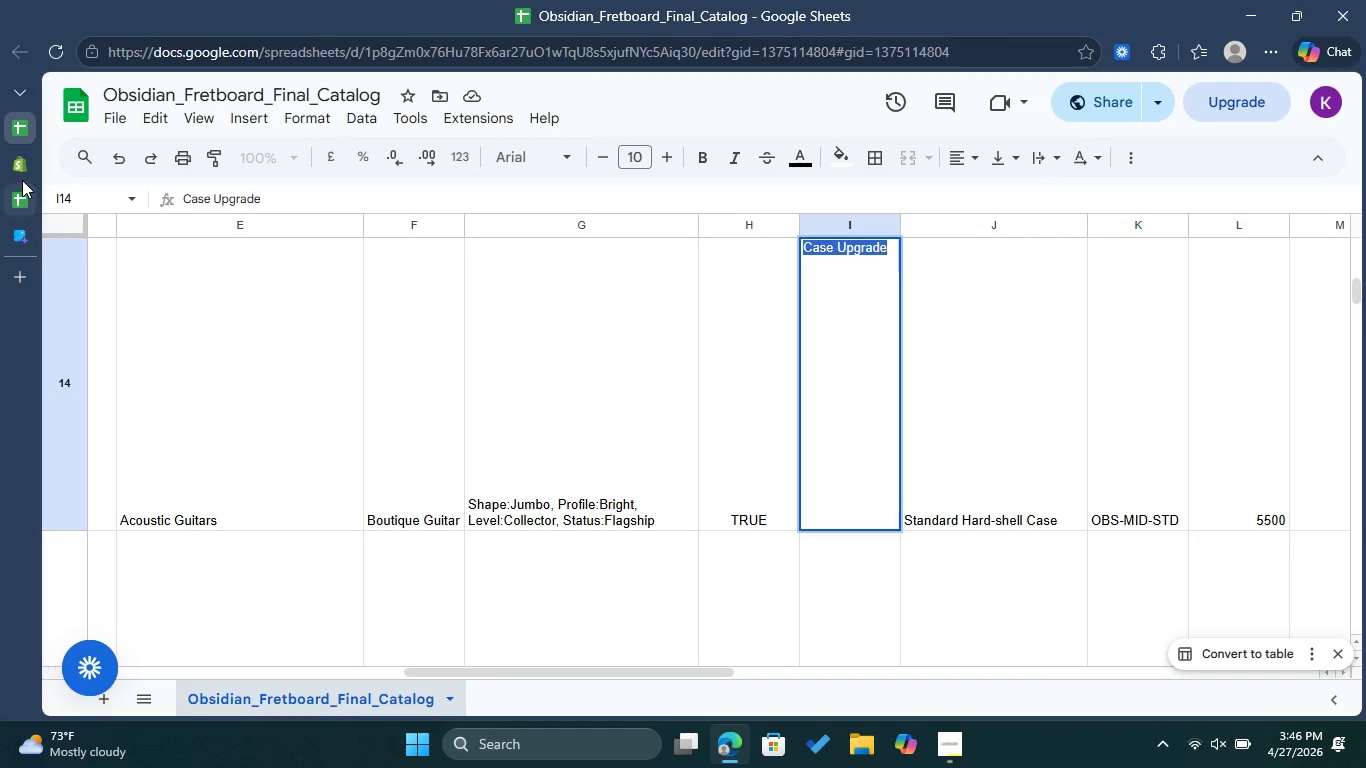 
left_click([17, 163])
 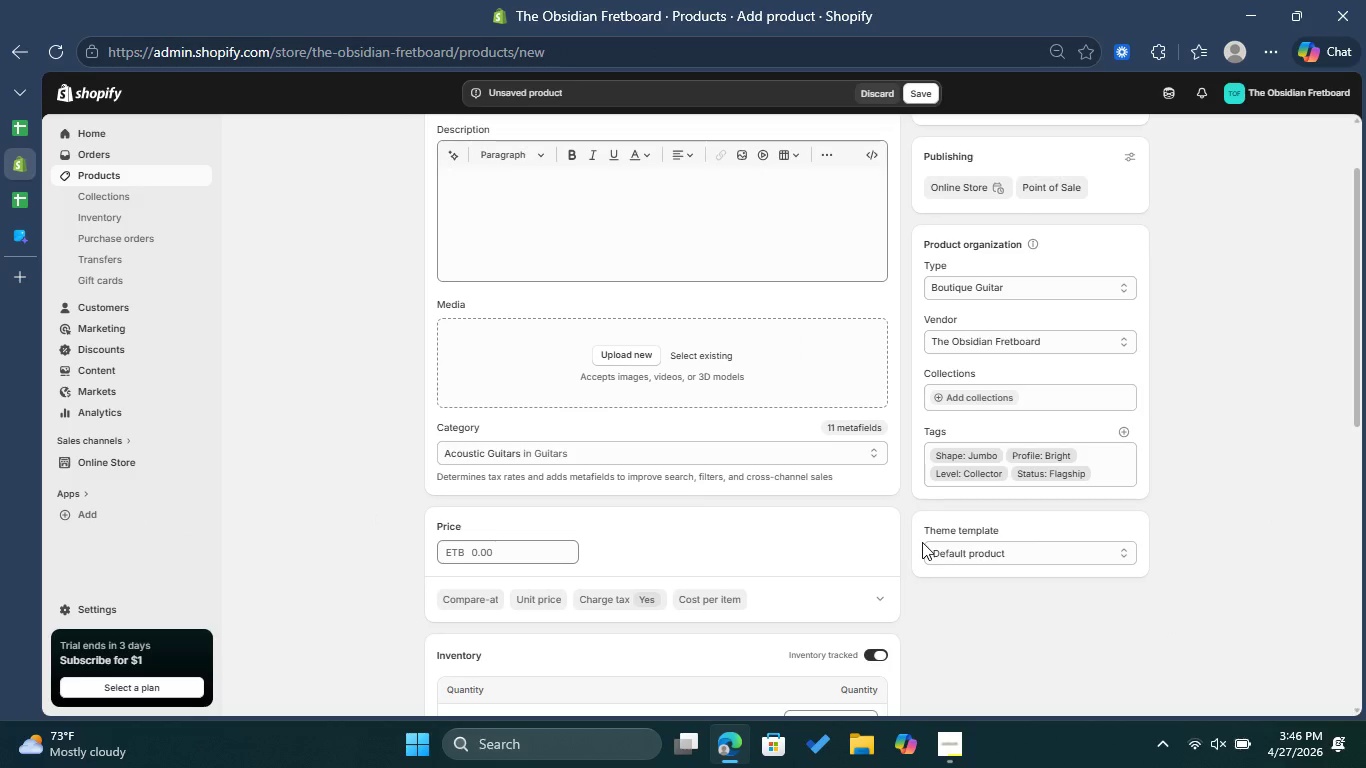 
scroll: coordinate [641, 558], scroll_direction: down, amount: 8.0
 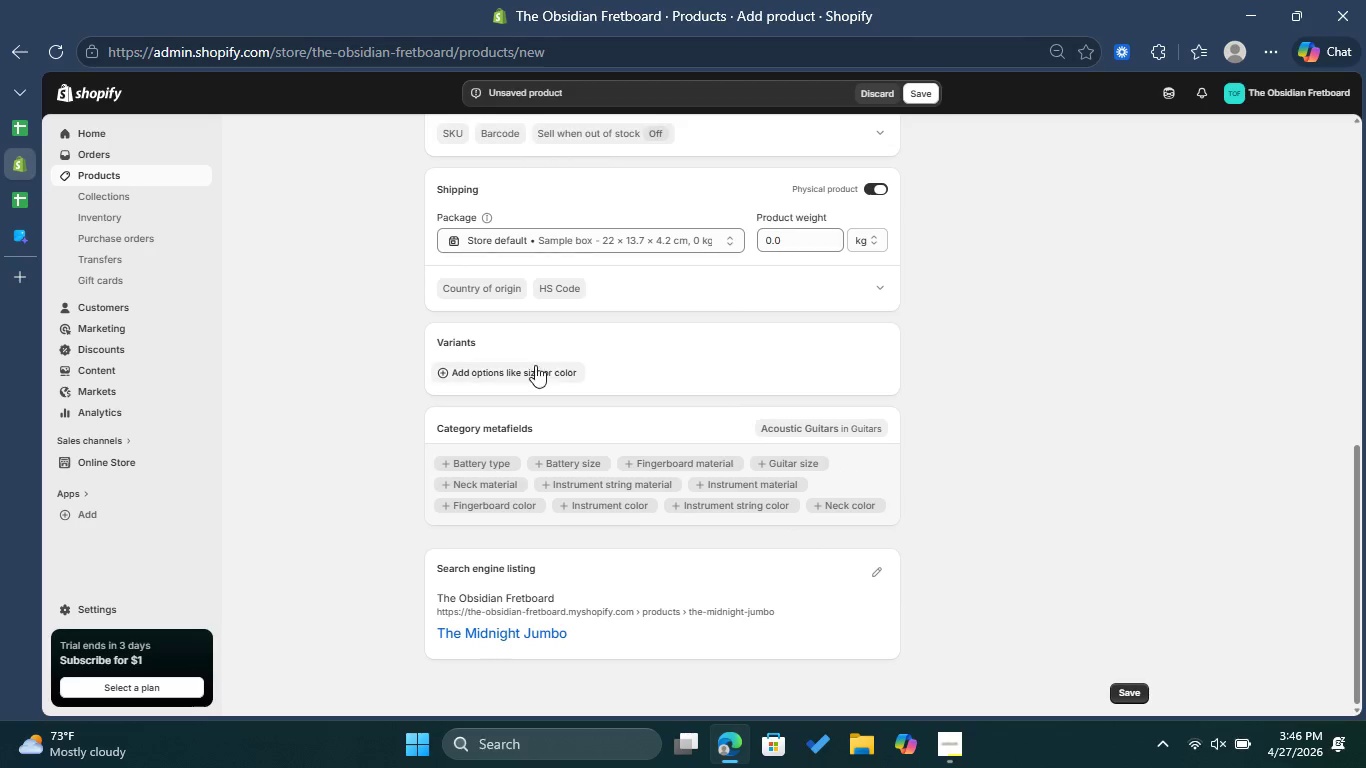 
left_click([535, 369])
 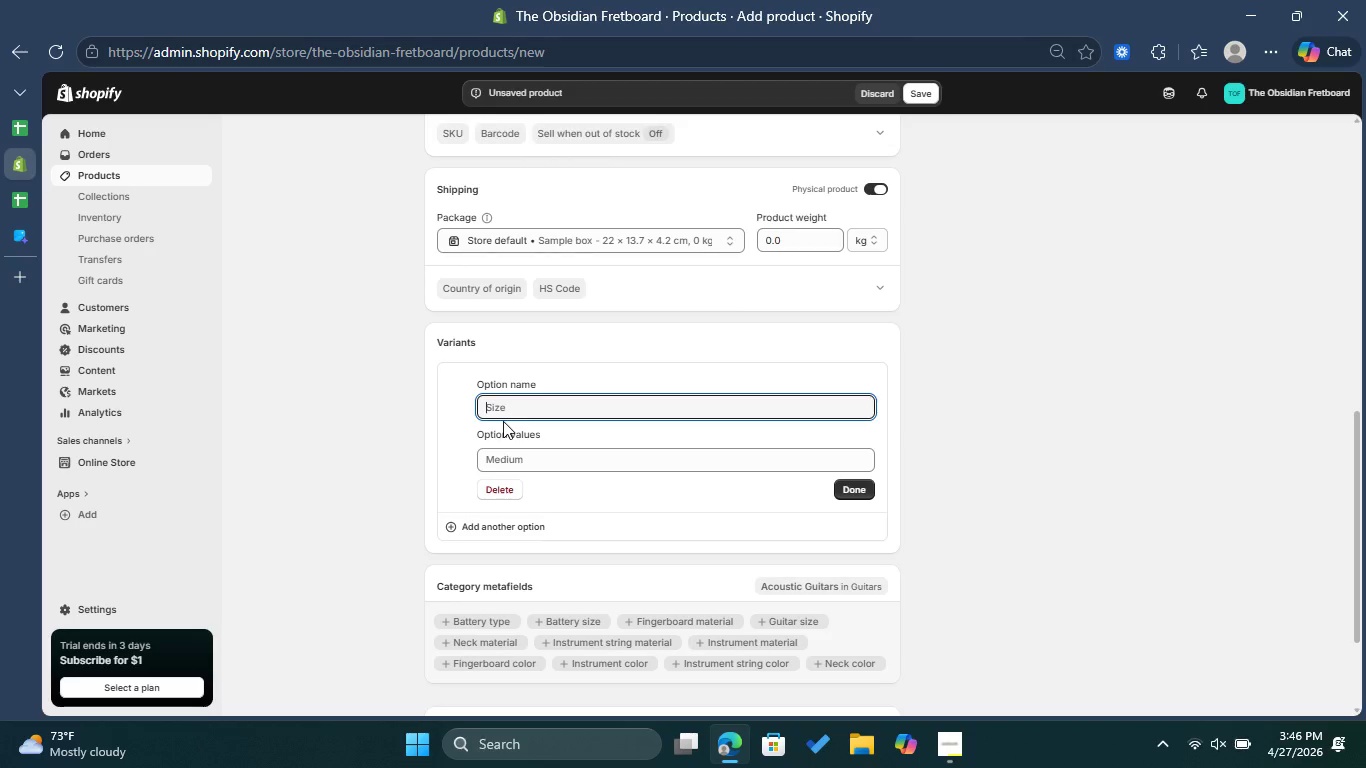 
key(Control+ControlLeft)
 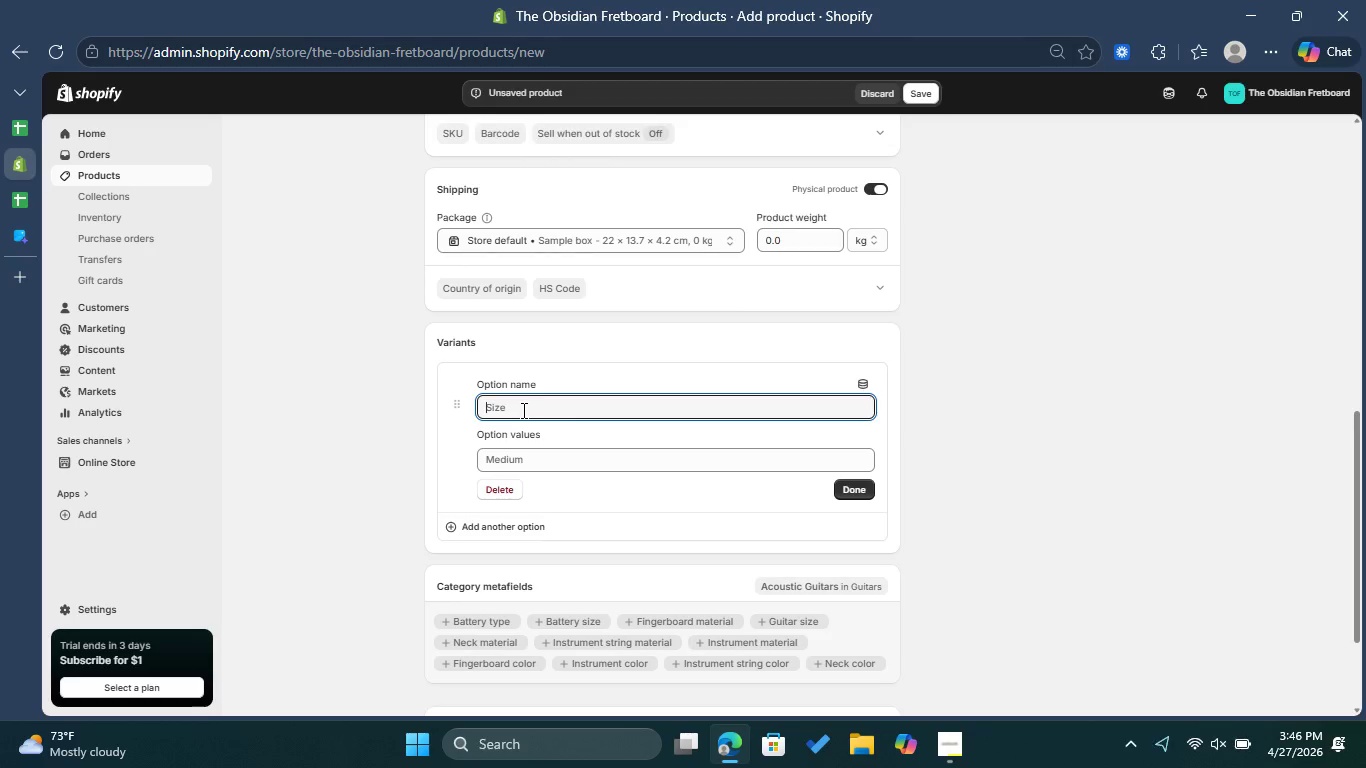 
key(Control+V)
 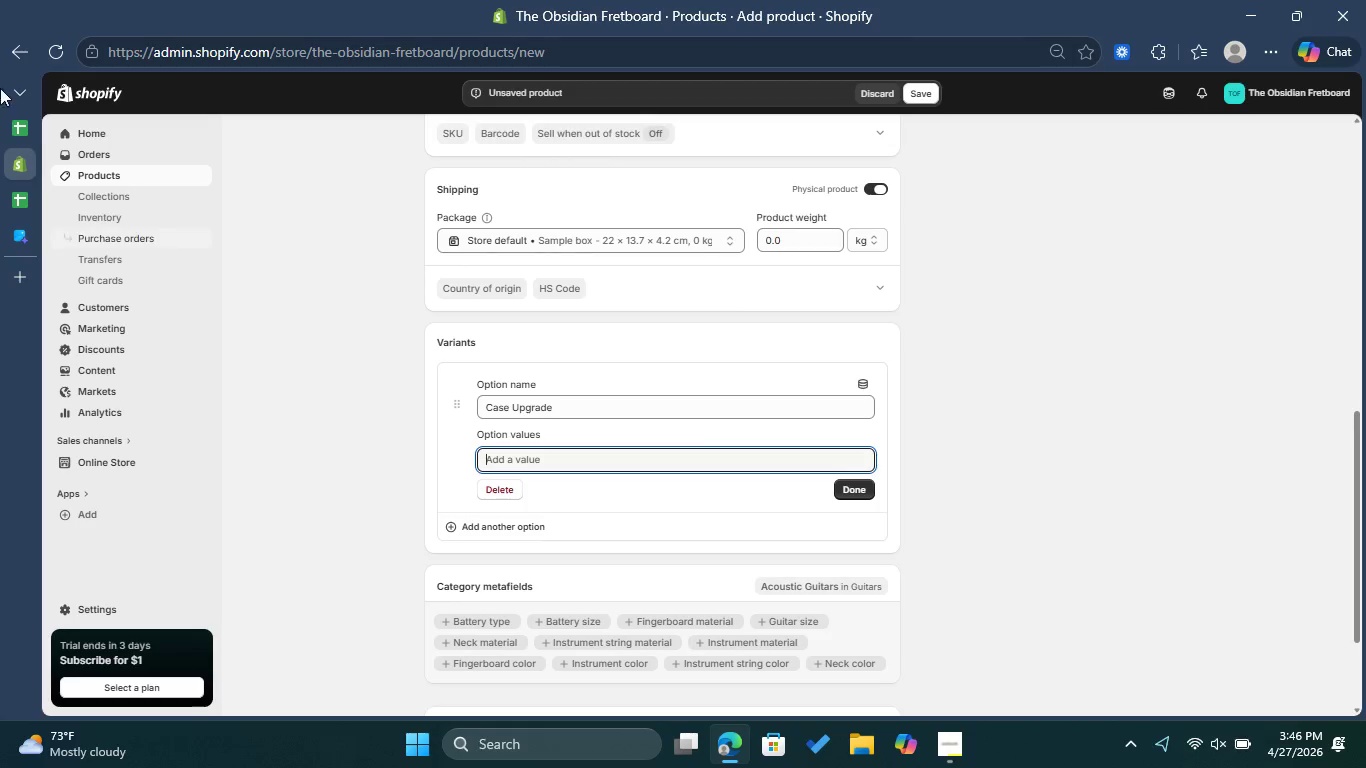 
left_click([17, 130])
 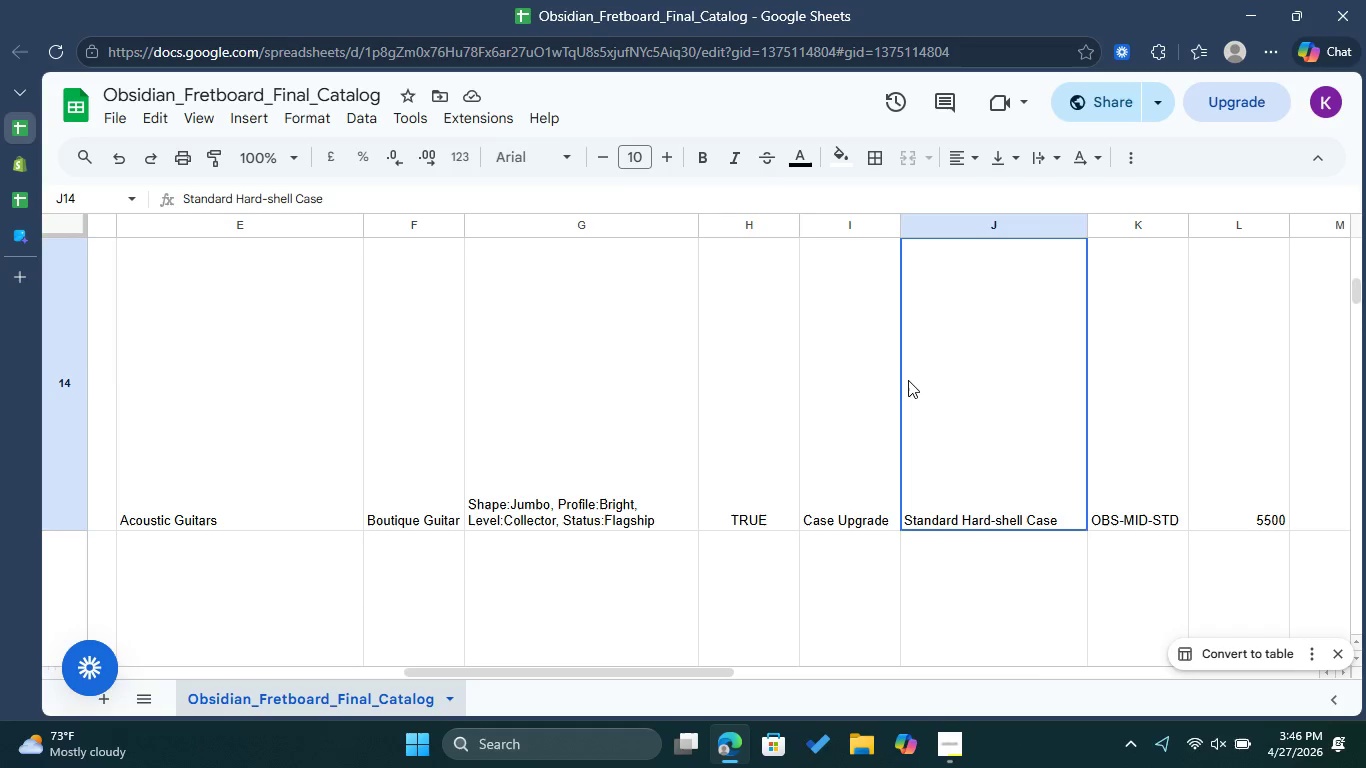 
double_click([912, 380])
 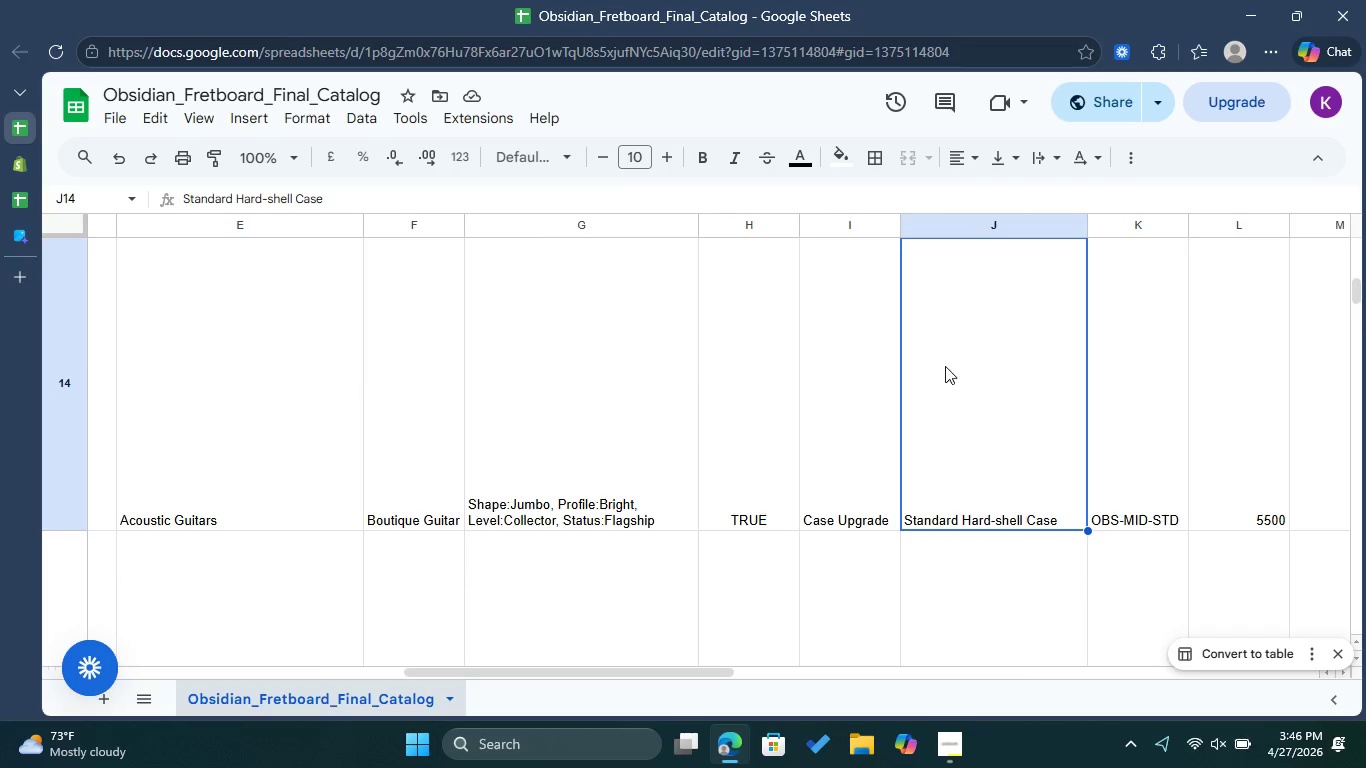 
triple_click([945, 365])
 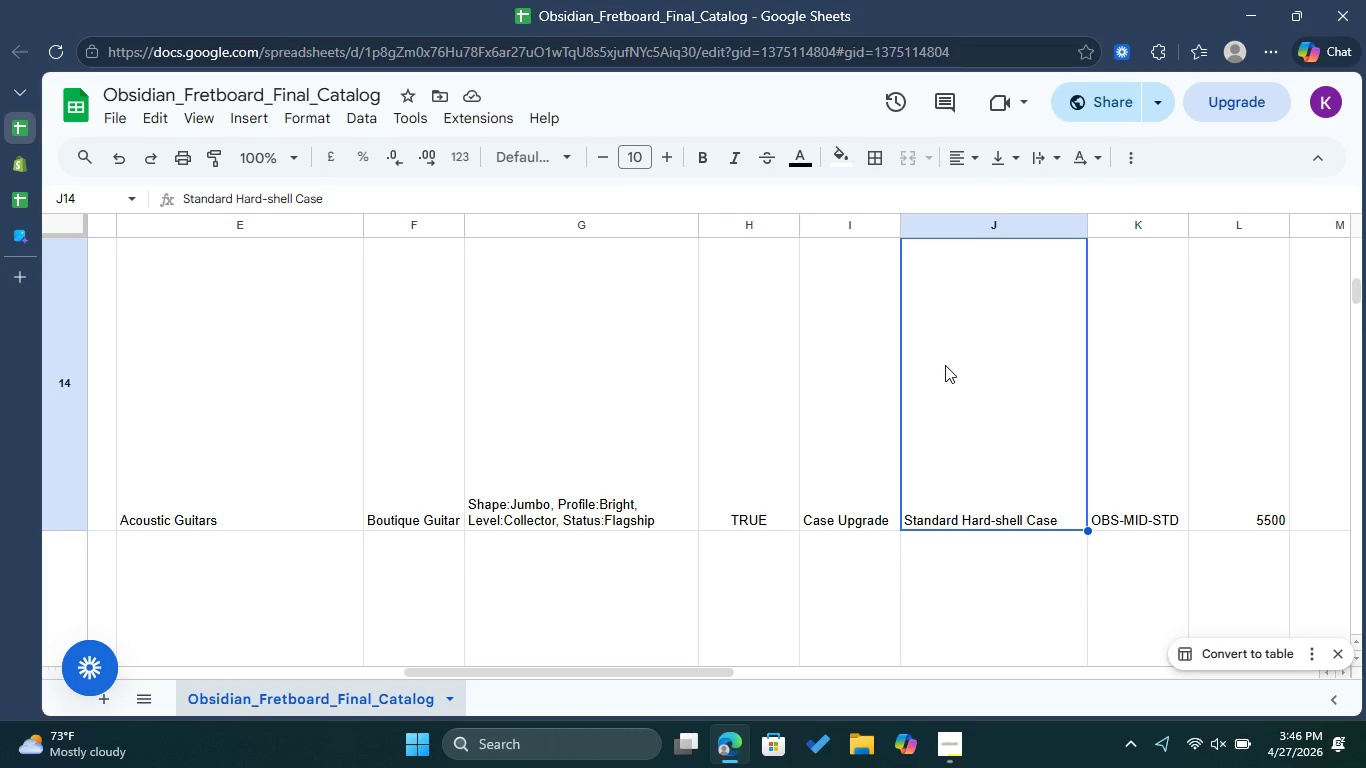 
triple_click([945, 365])
 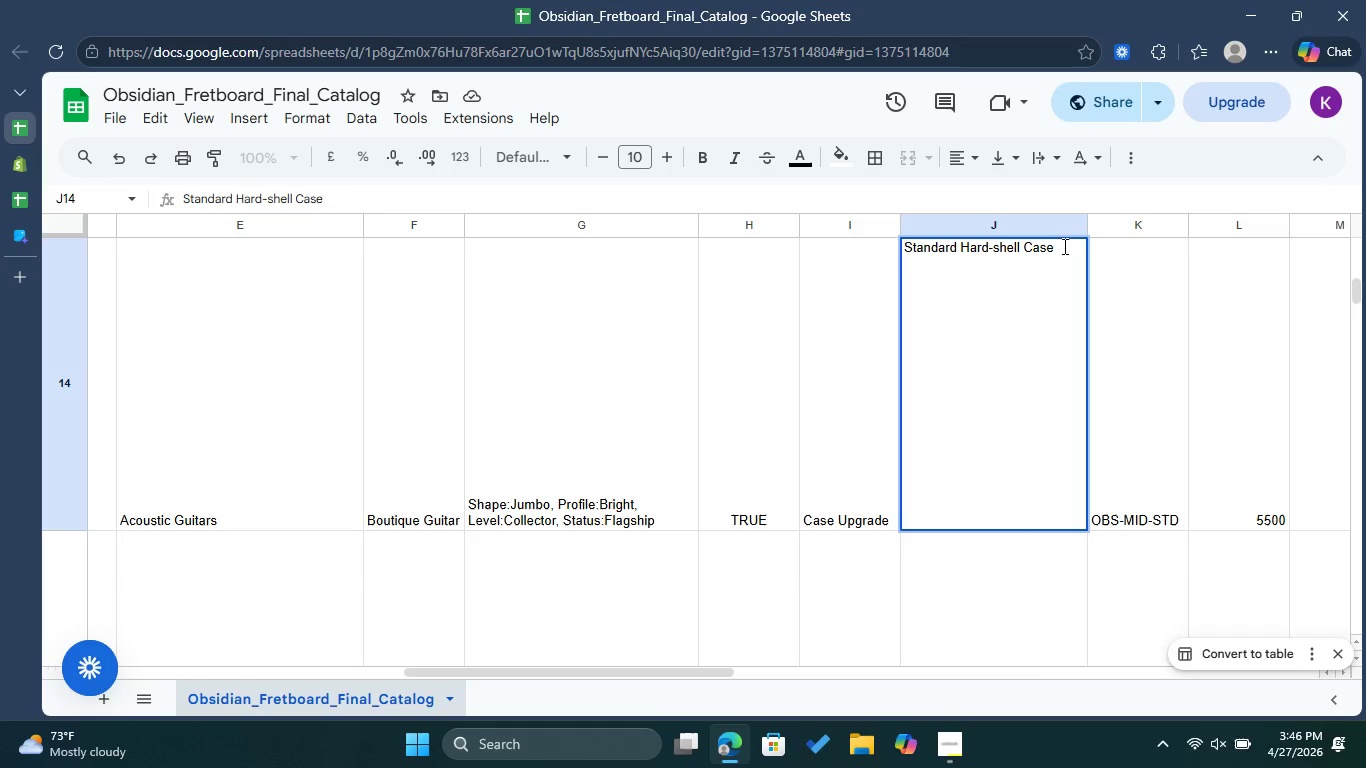 
left_click_drag(start_coordinate=[1063, 245], to_coordinate=[903, 244])
 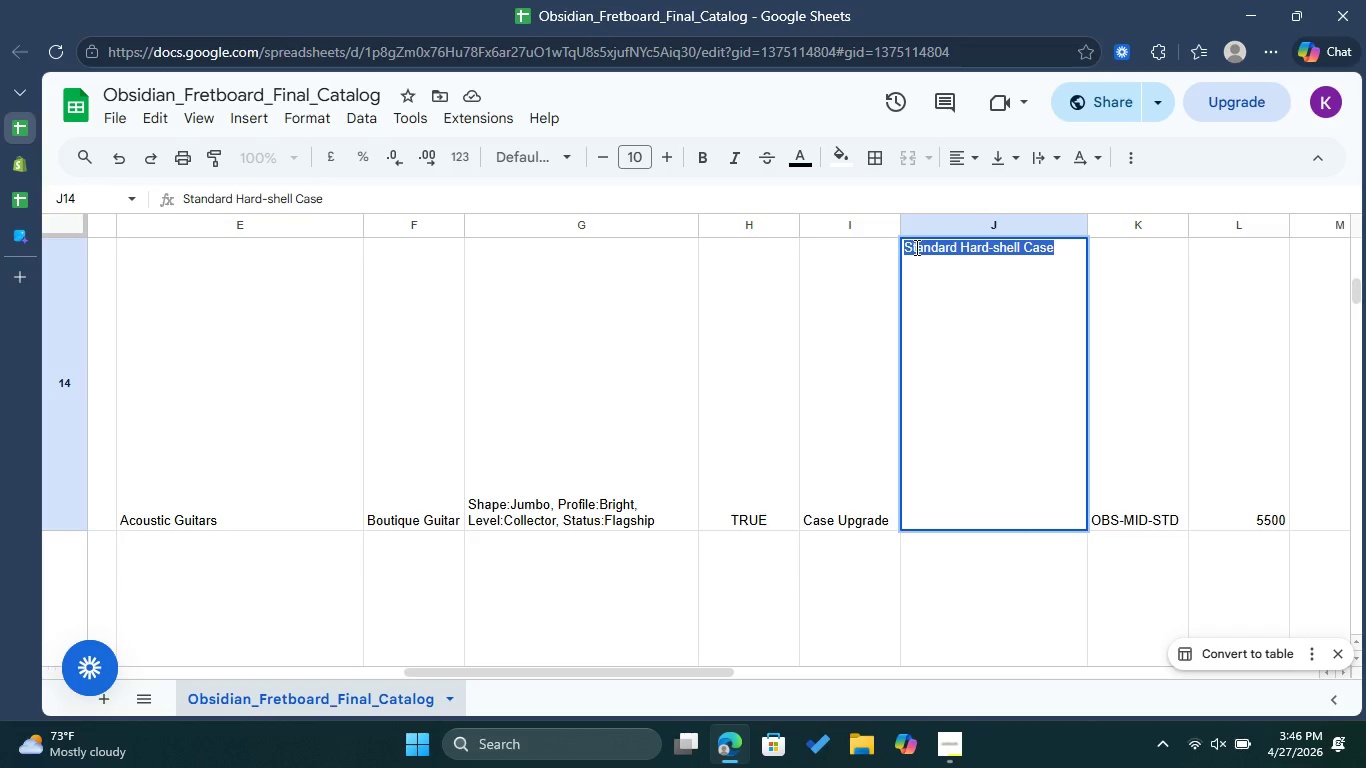 
right_click([915, 247])
 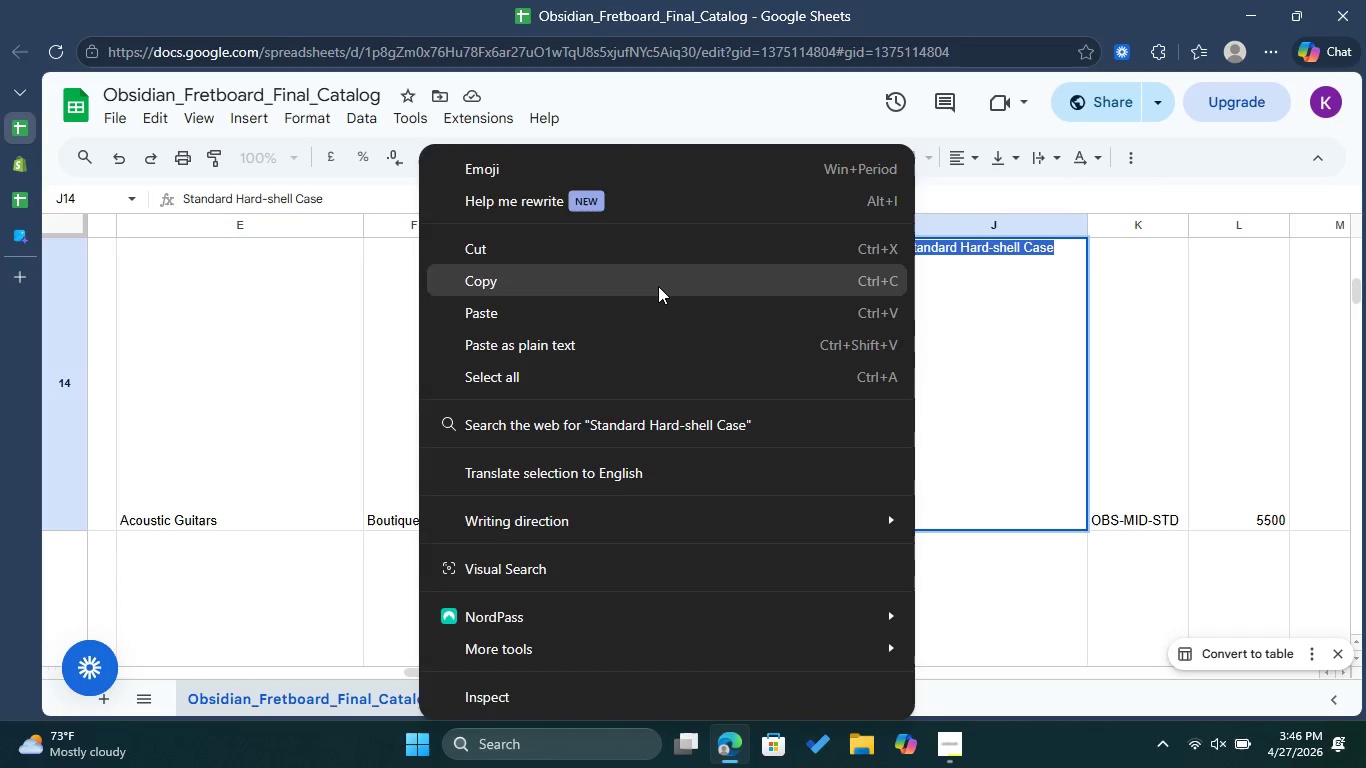 
left_click([657, 286])
 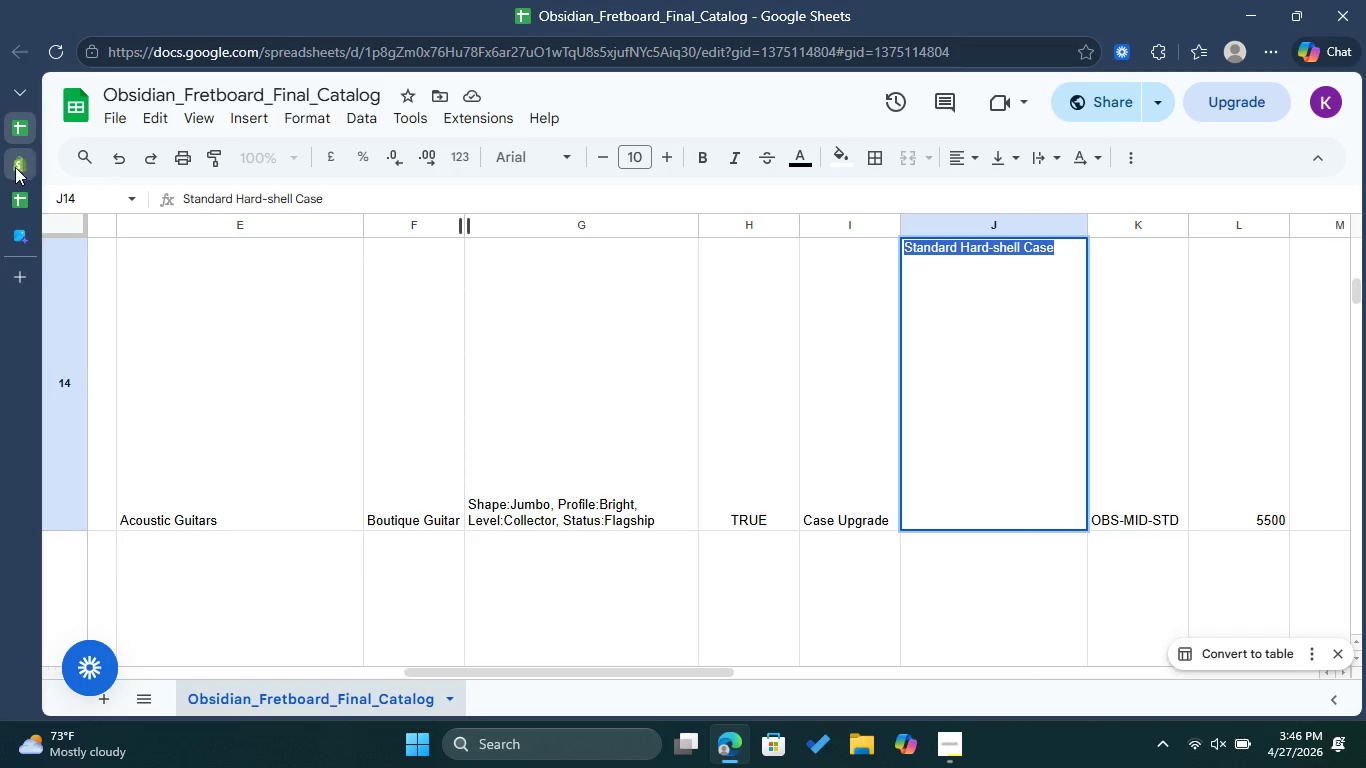 
left_click([15, 167])
 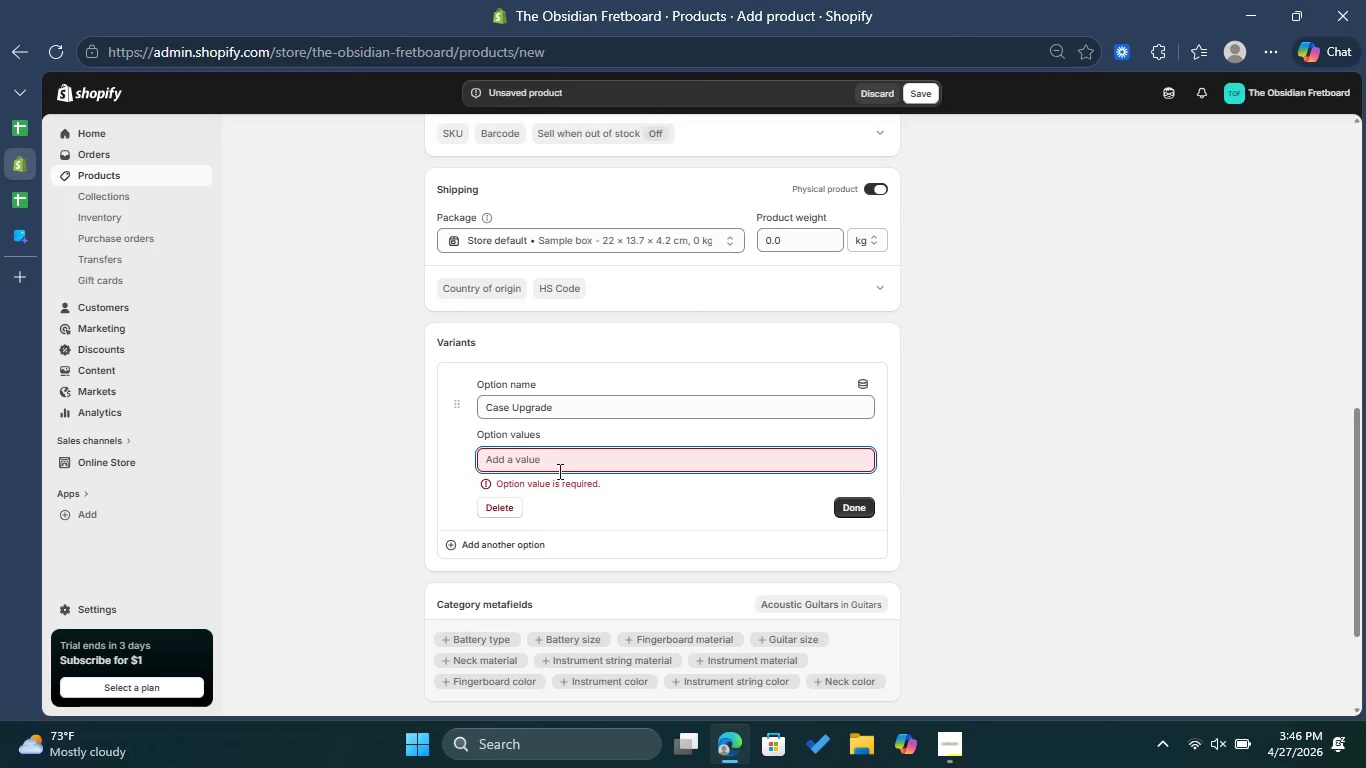 
key(Control+V)
 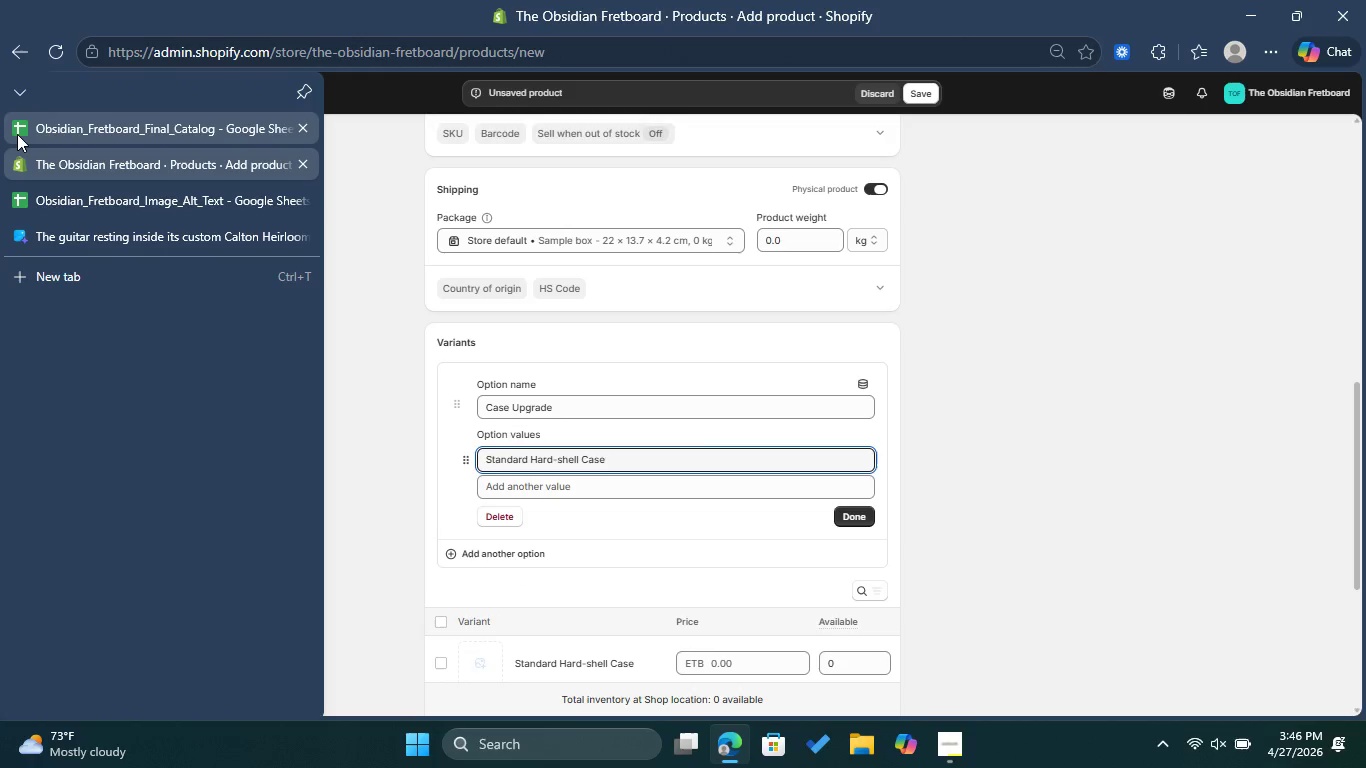 
left_click([17, 134])
 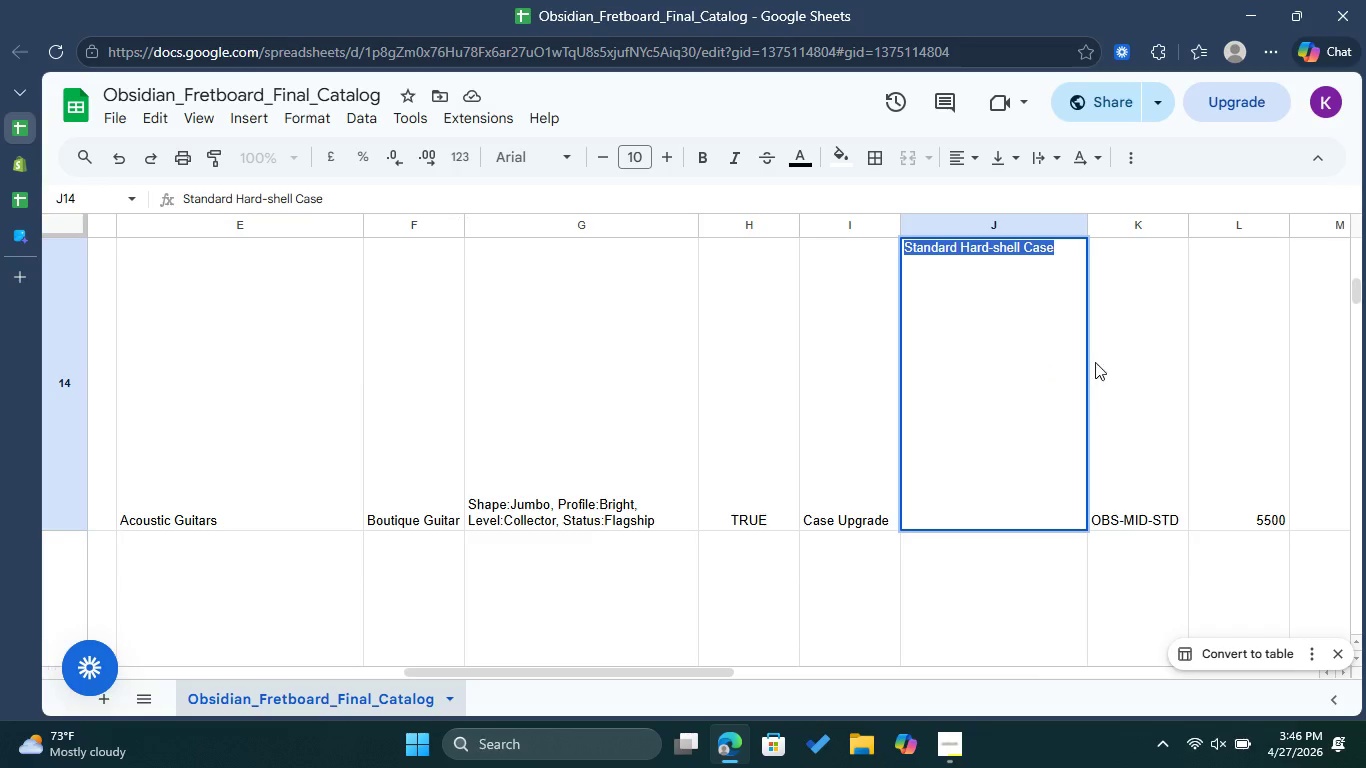 
left_click([1112, 368])
 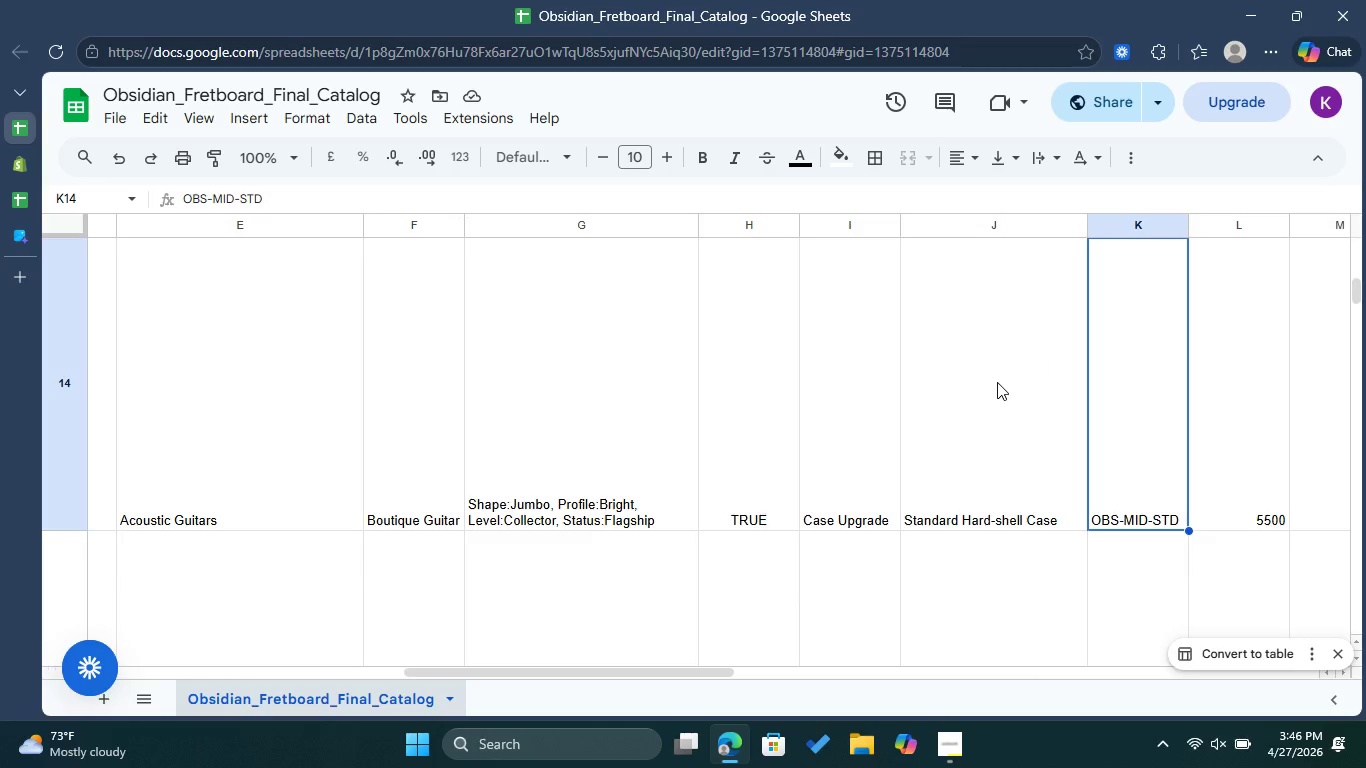 
left_click([997, 382])
 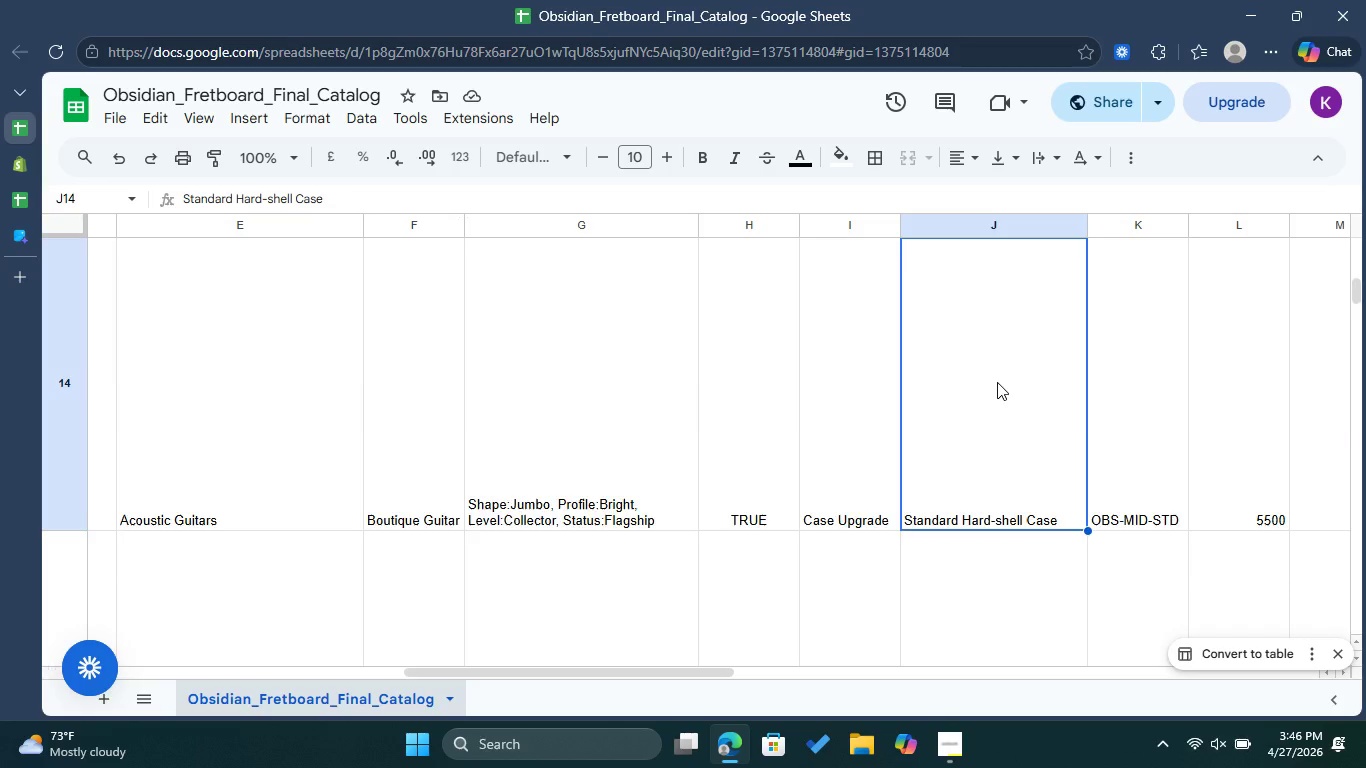 
scroll: coordinate [996, 383], scroll_direction: down, amount: 3.0
 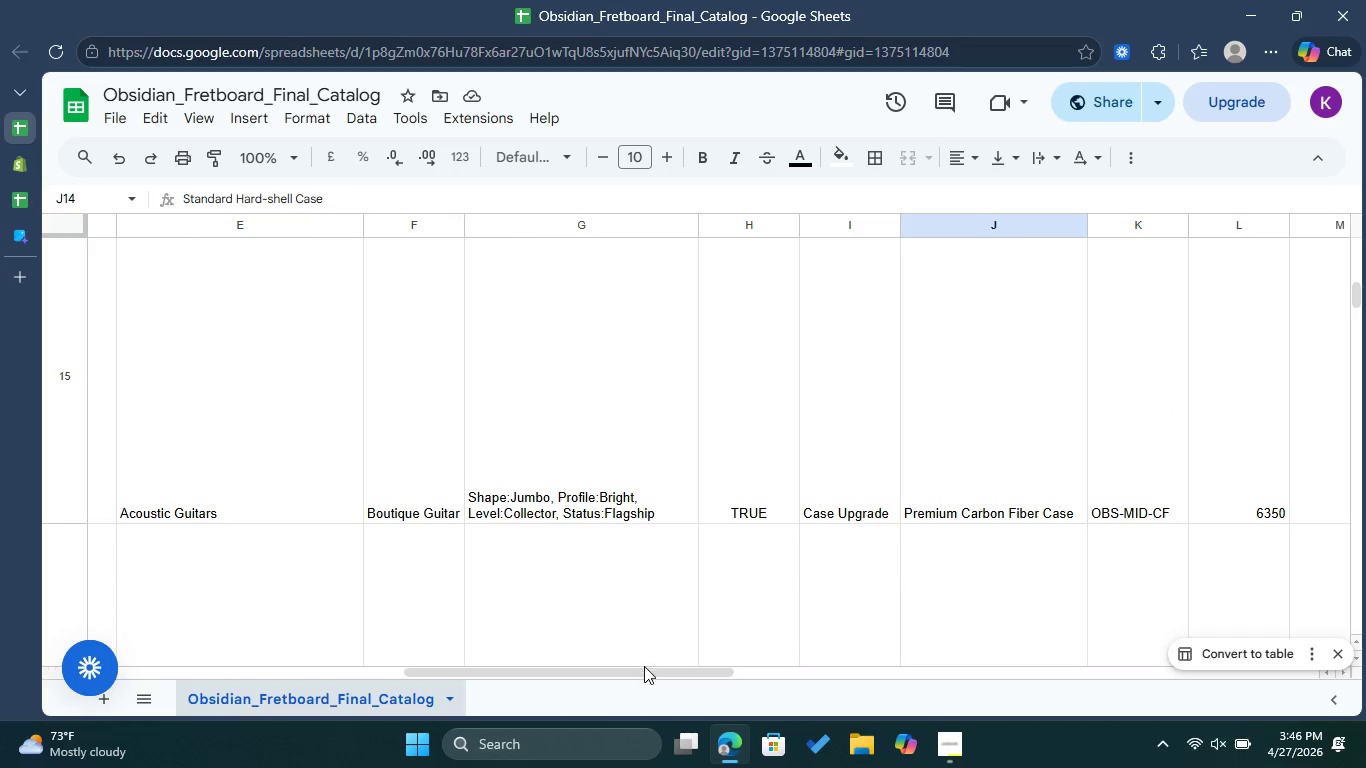 
left_click_drag(start_coordinate=[644, 669], to_coordinate=[285, 634])
 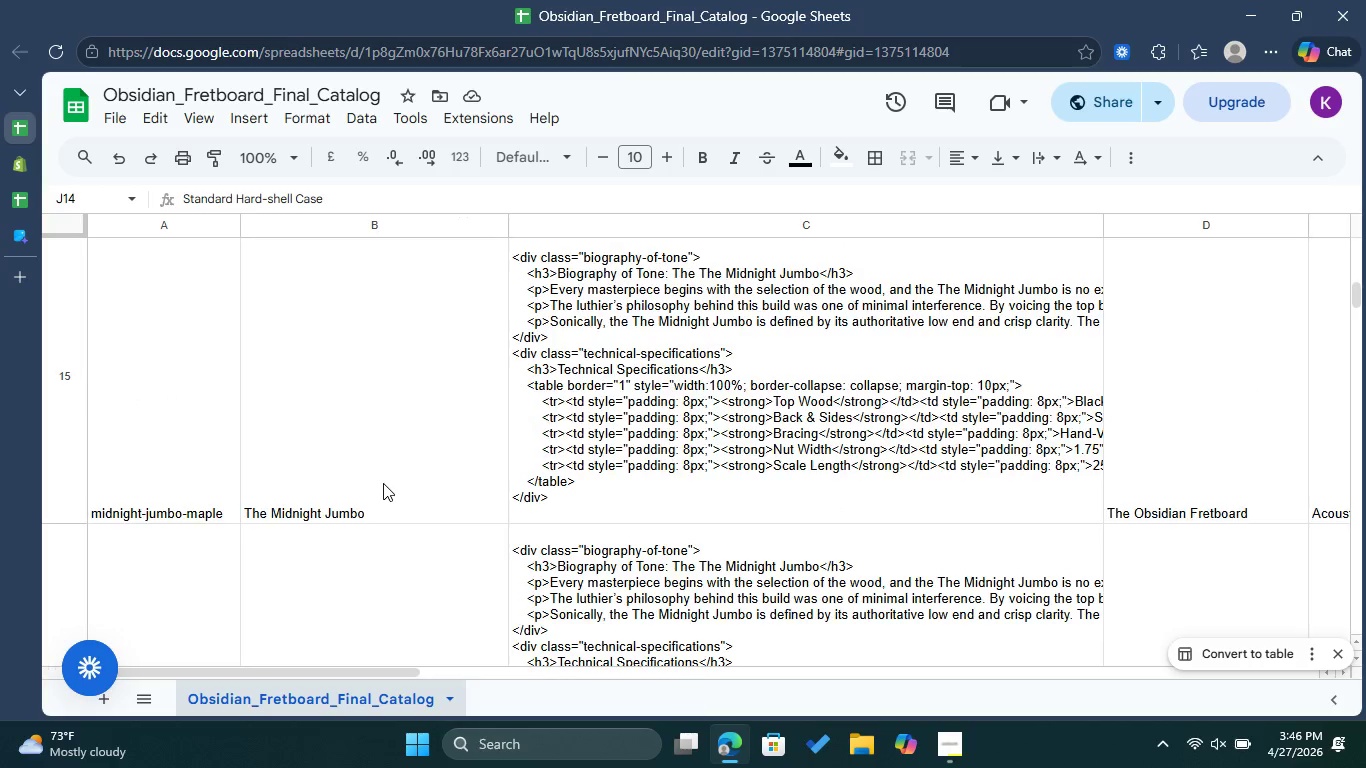 
scroll: coordinate [383, 483], scroll_direction: down, amount: 2.0
 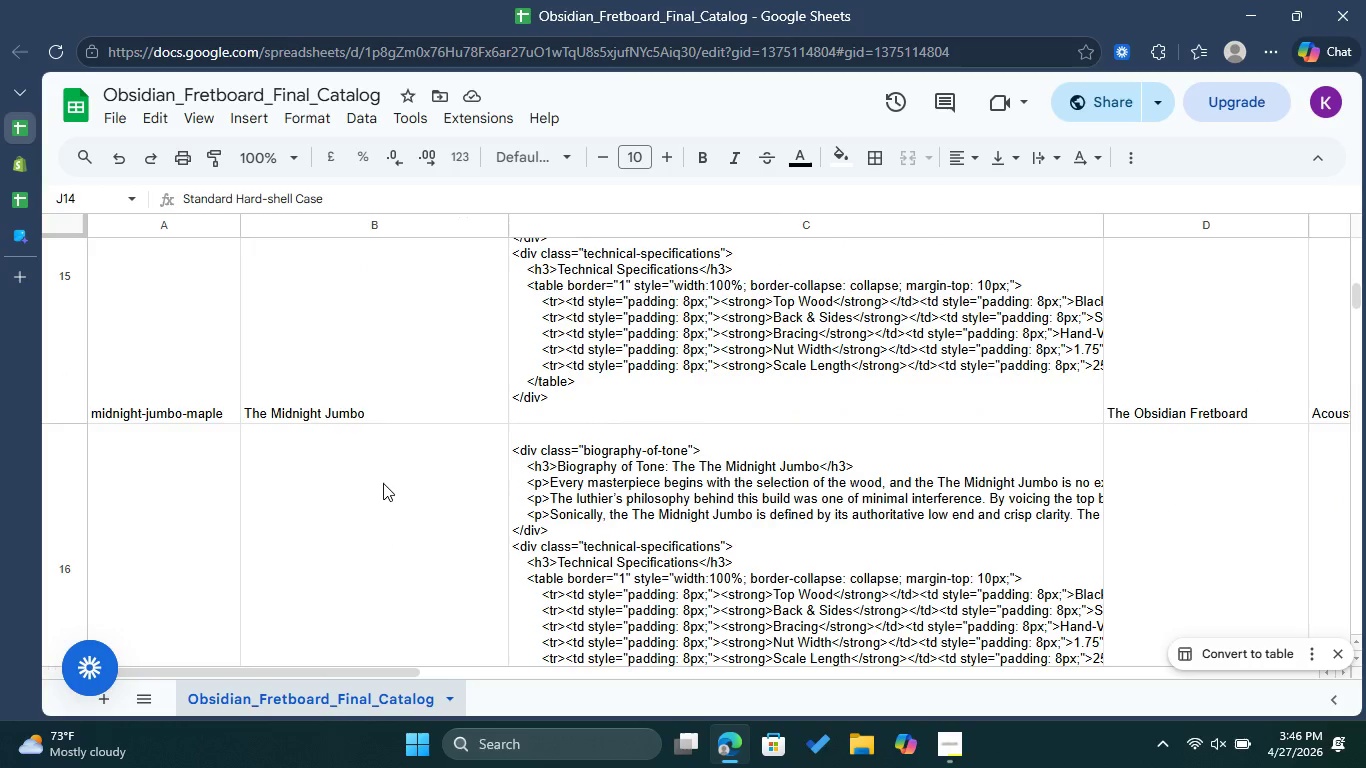 
scroll: coordinate [385, 485], scroll_direction: up, amount: 3.0
 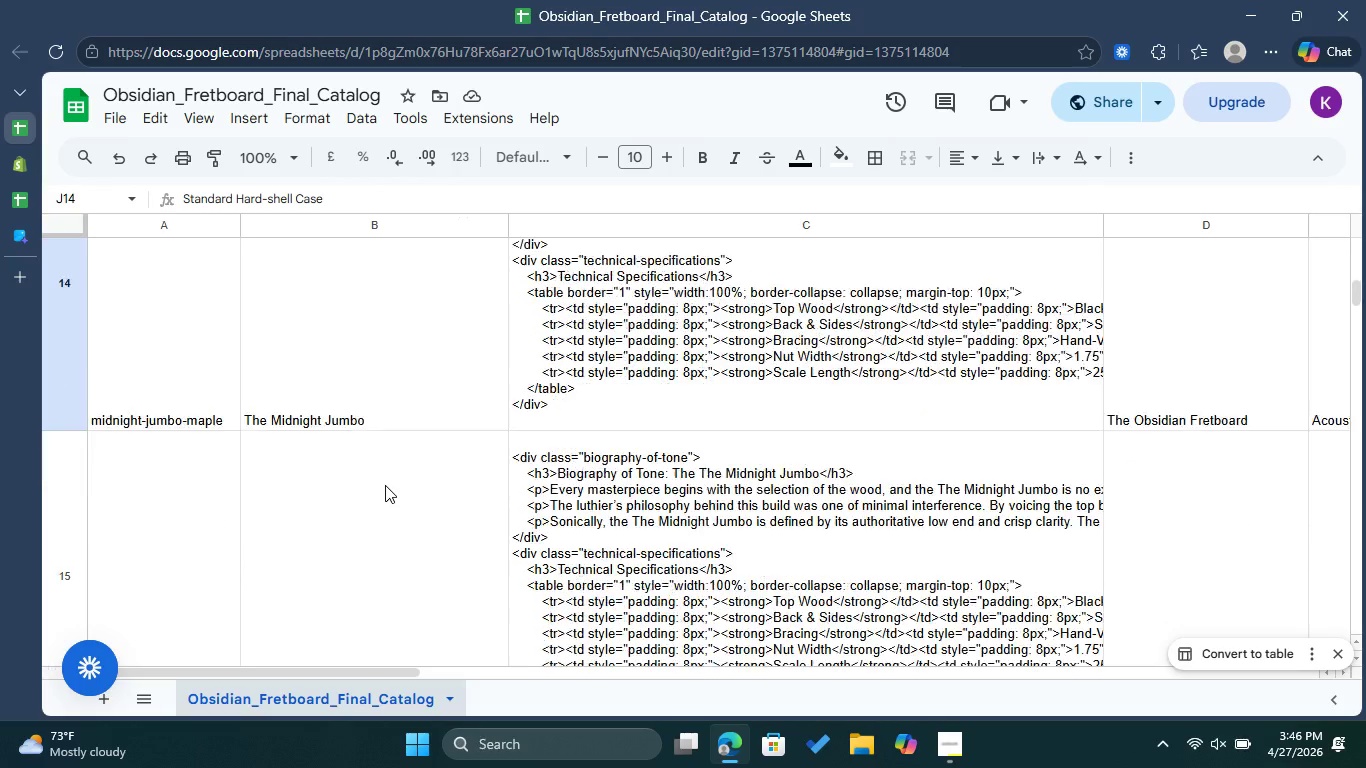 
scroll: coordinate [385, 485], scroll_direction: down, amount: 2.0
 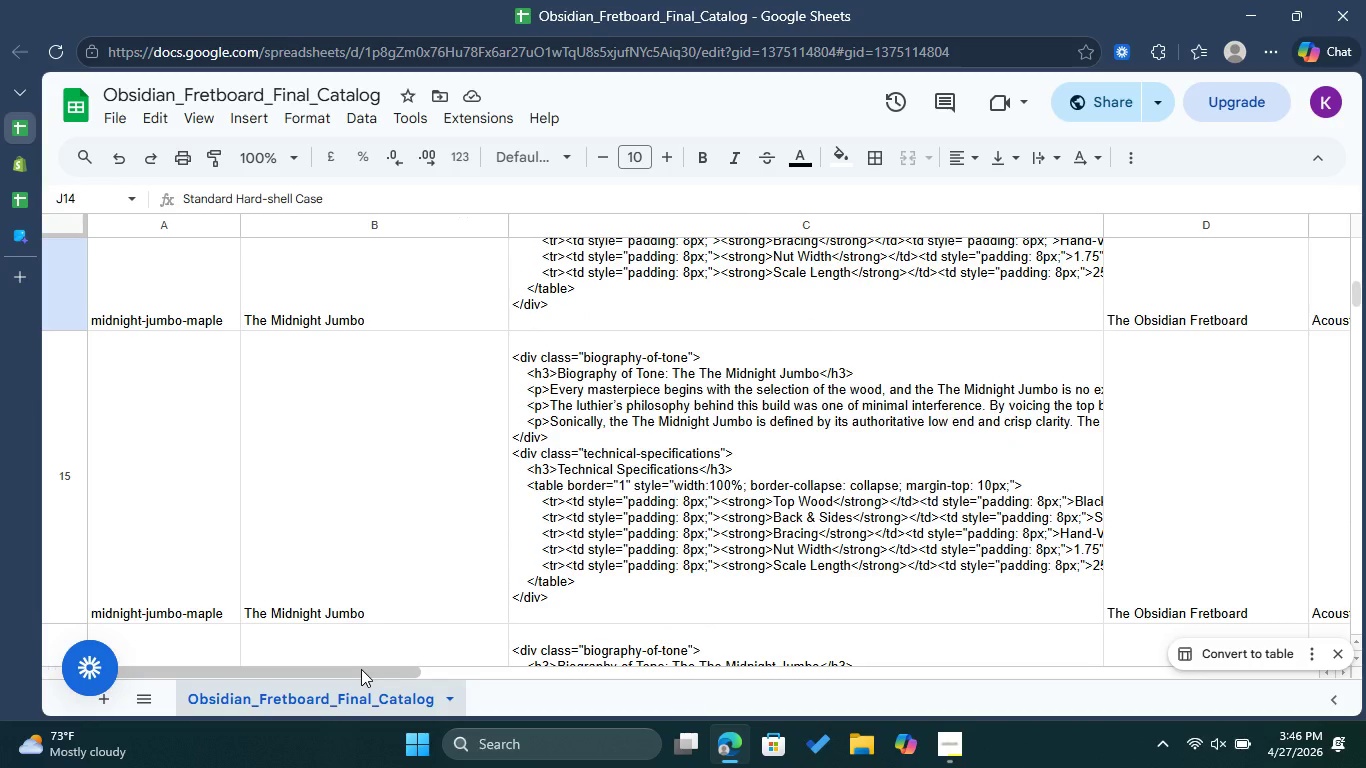 
left_click_drag(start_coordinate=[361, 669], to_coordinate=[759, 669])
 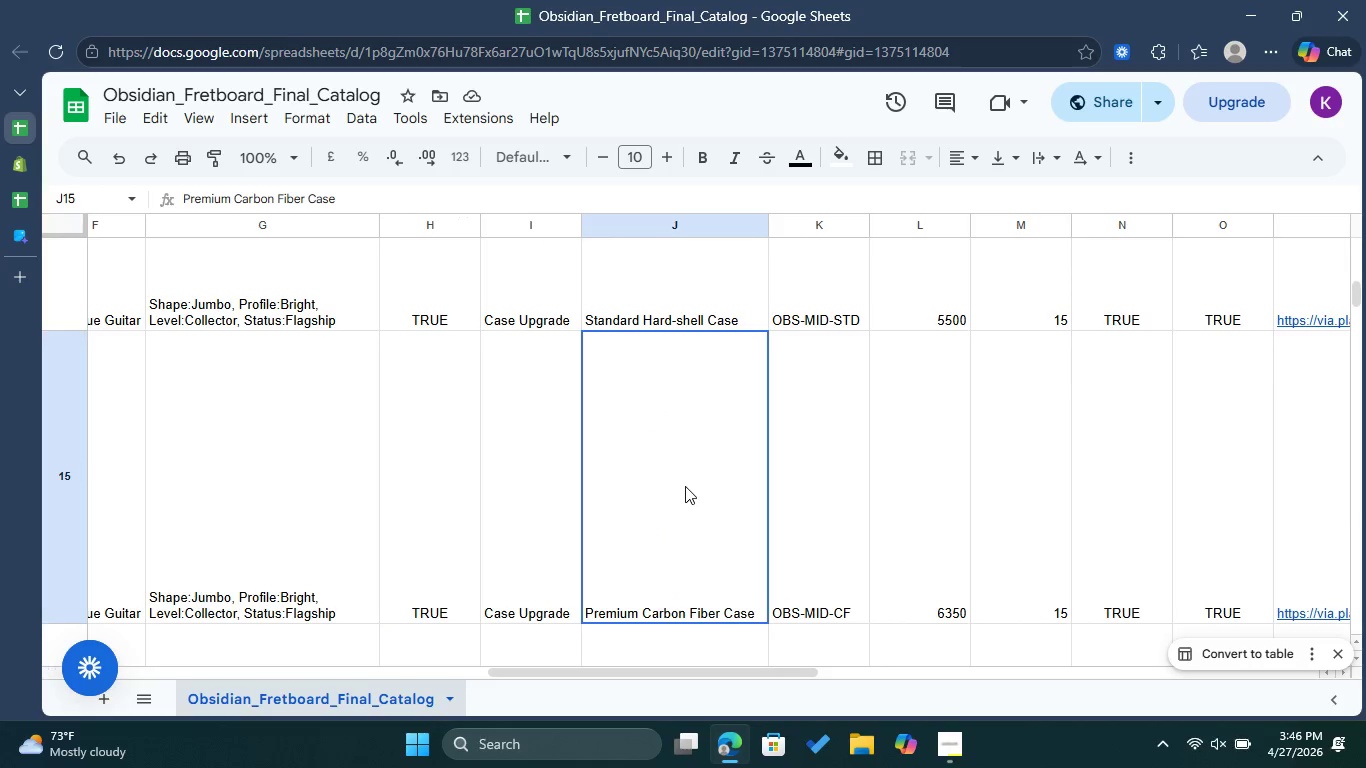 
double_click([685, 486])
 